 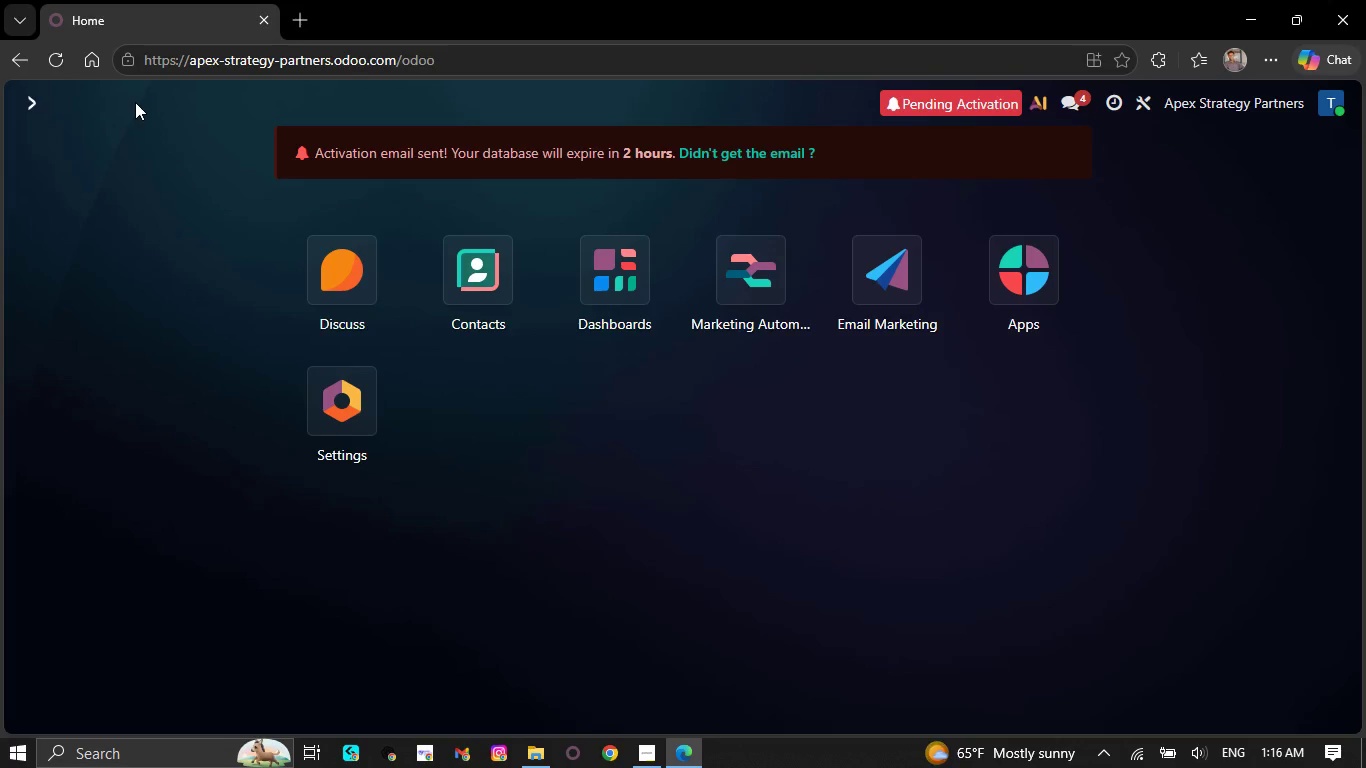 
left_click([854, 279])
 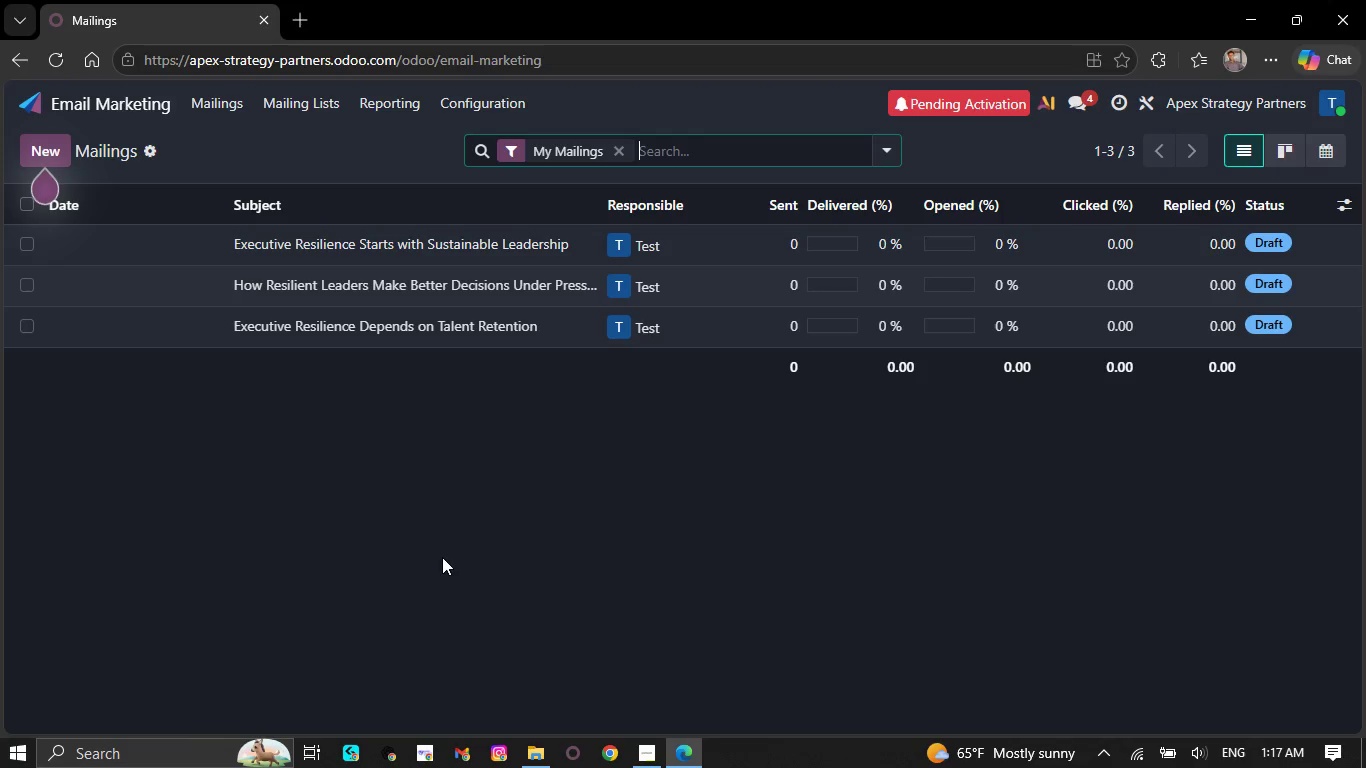 
wait(93.44)
 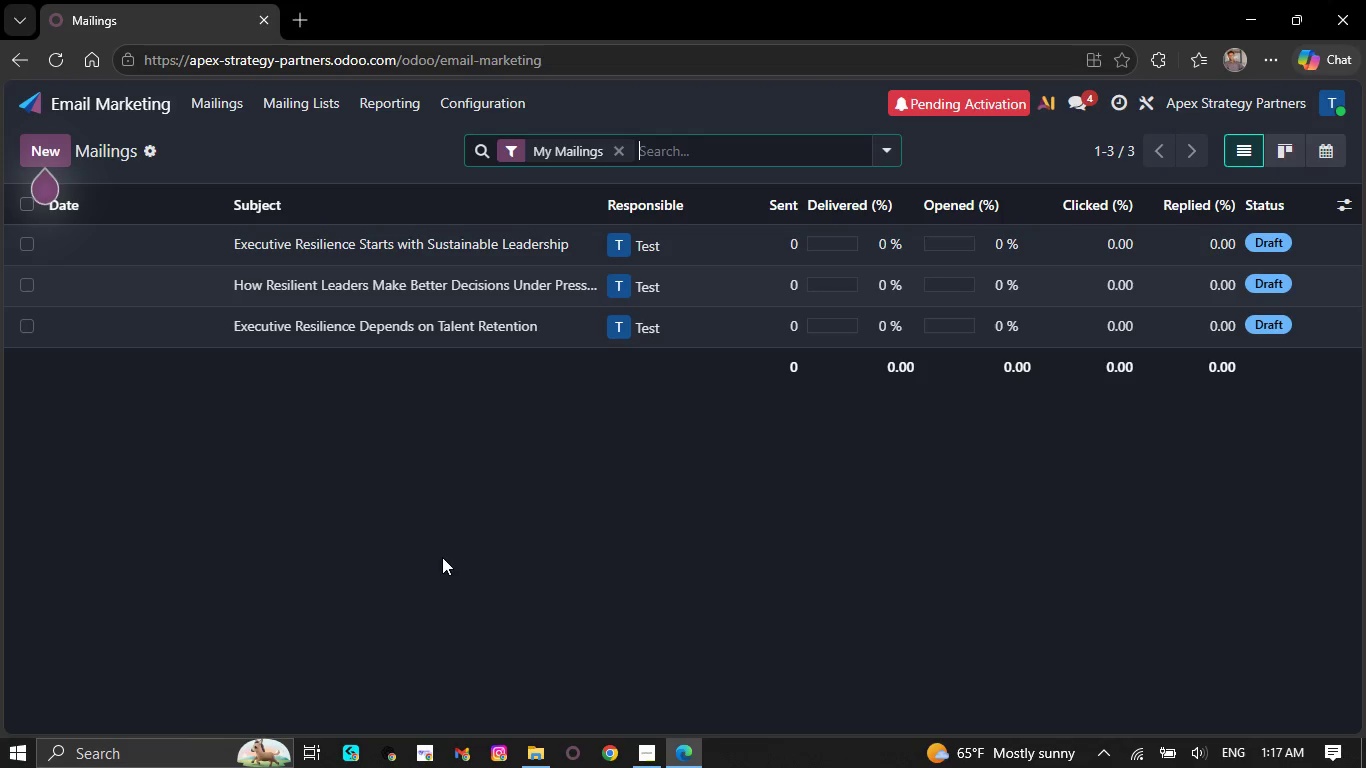 
left_click([128, 113])
 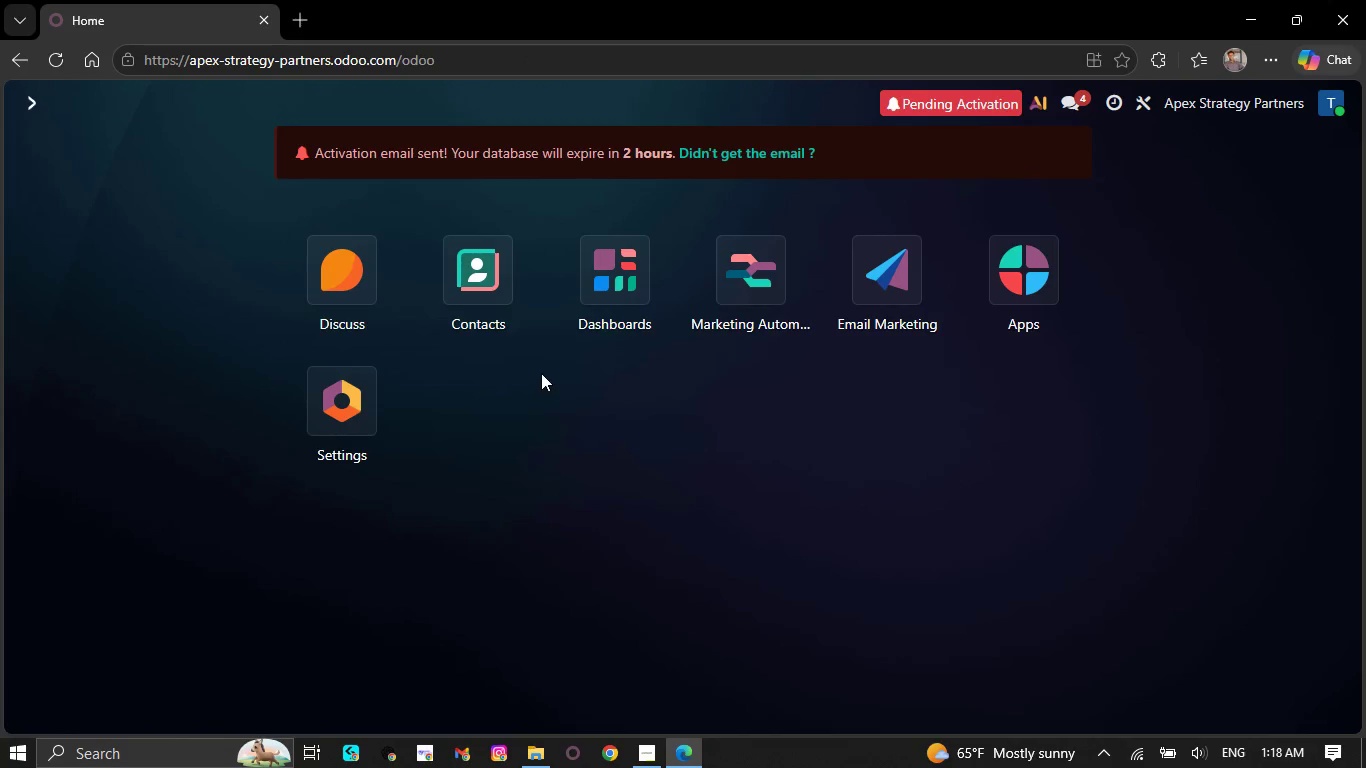 
mouse_move([985, 274])
 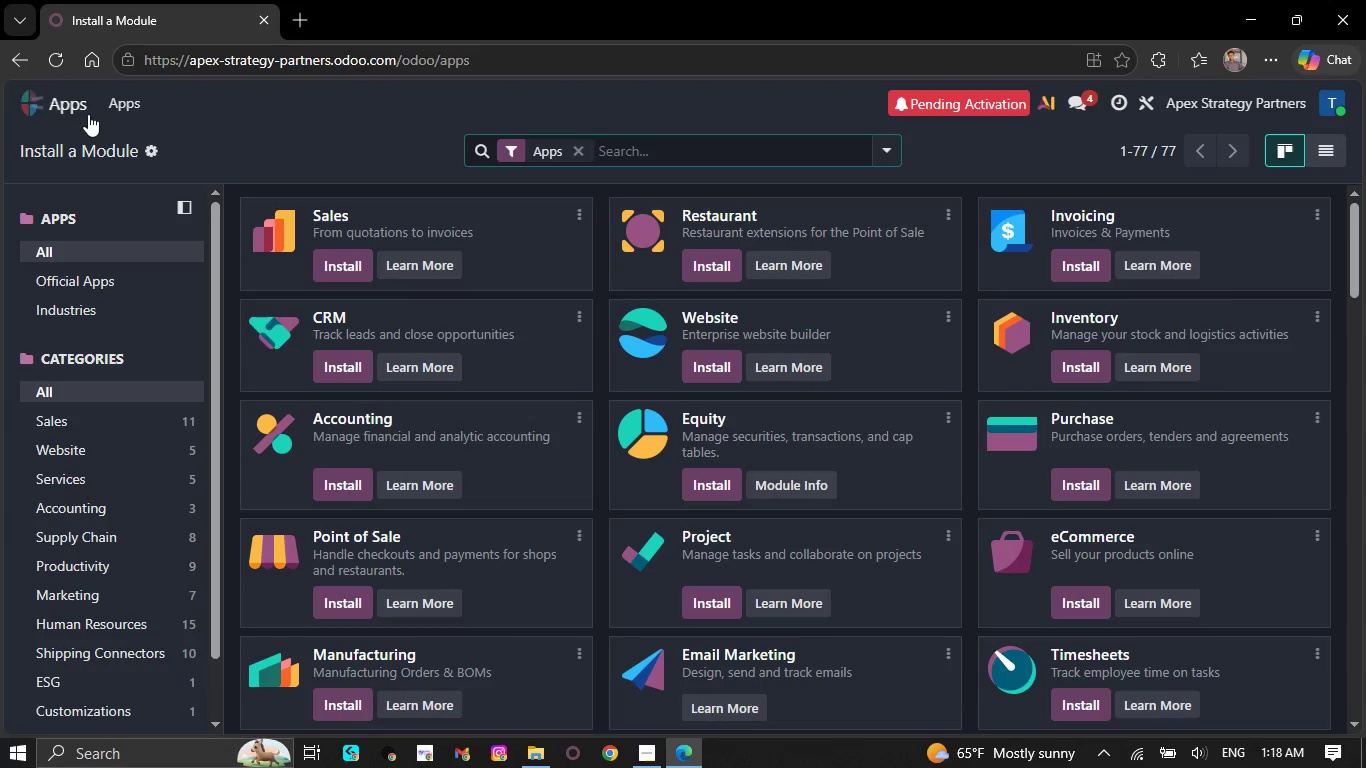 
left_click([87, 114])
 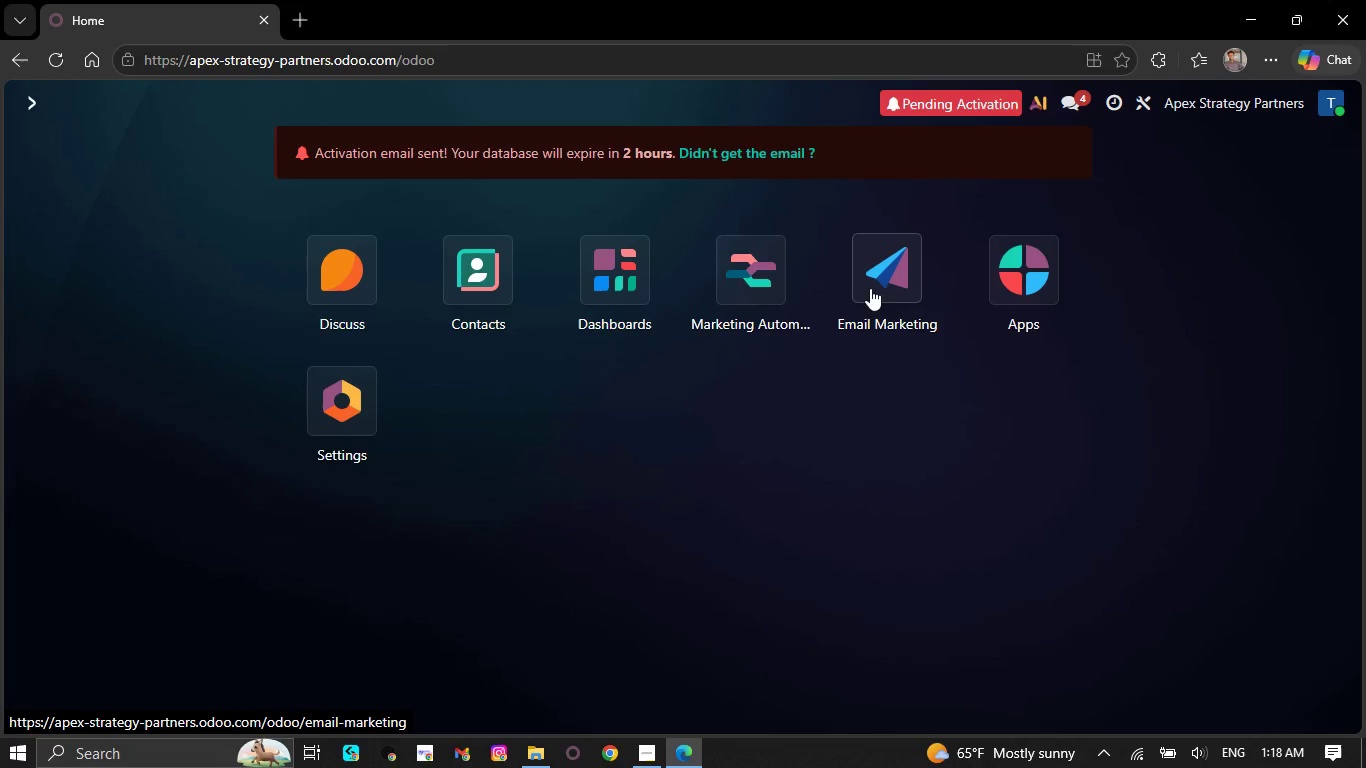 
wait(7.89)
 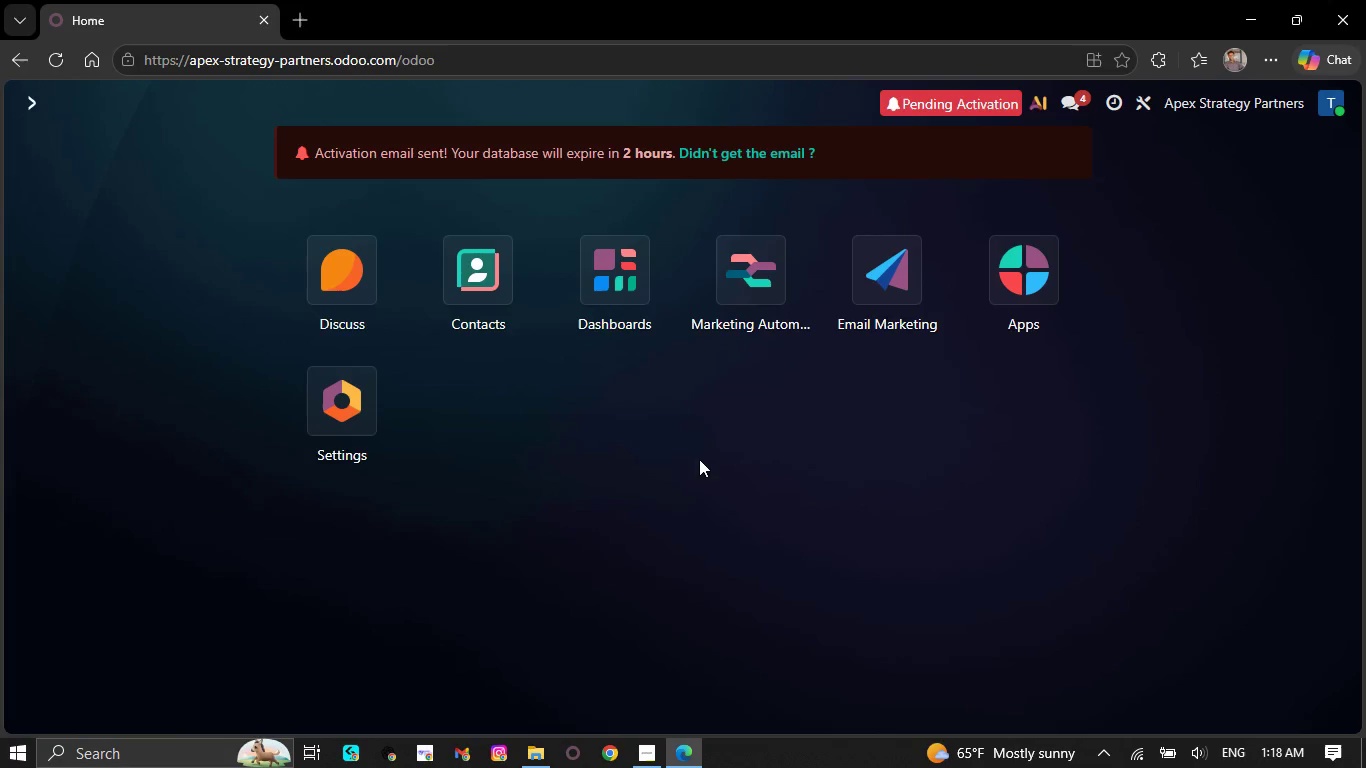 
left_click([1034, 286])
 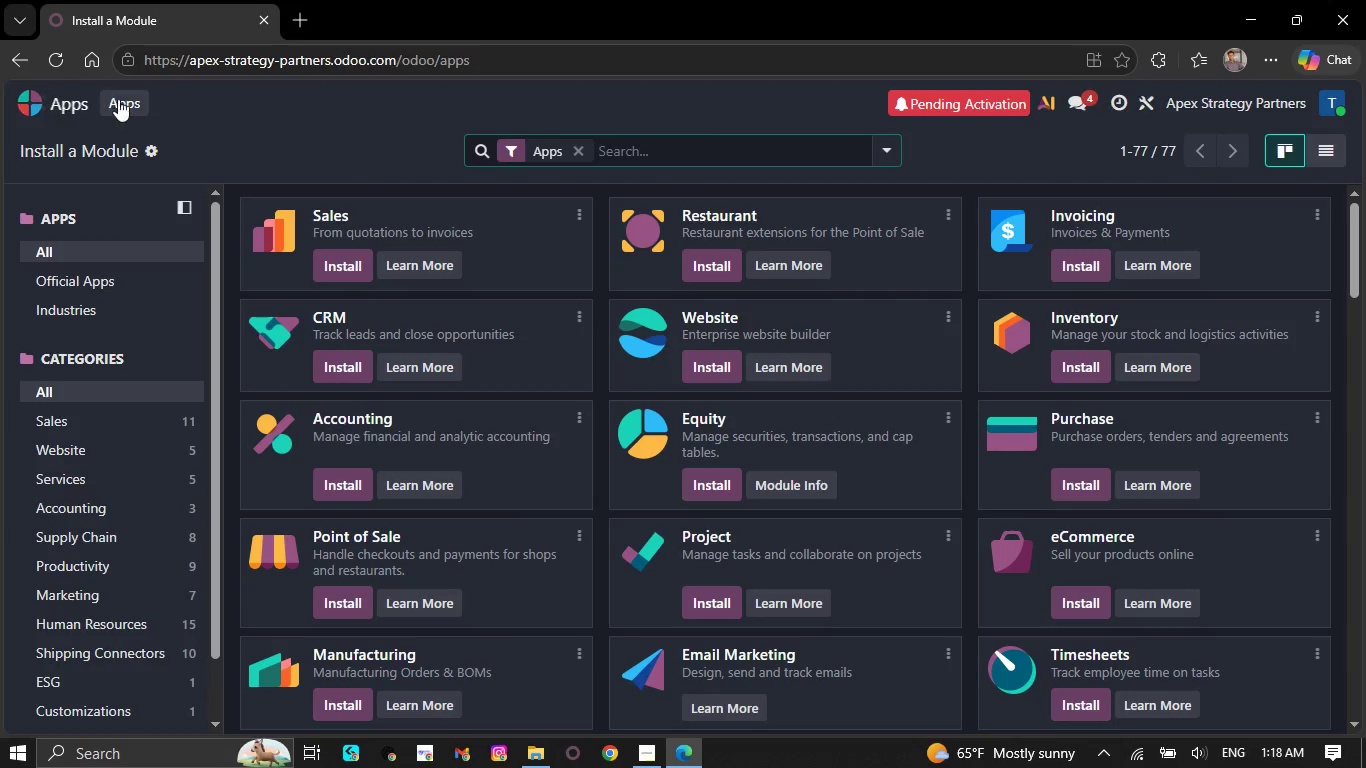 
left_click([75, 101])
 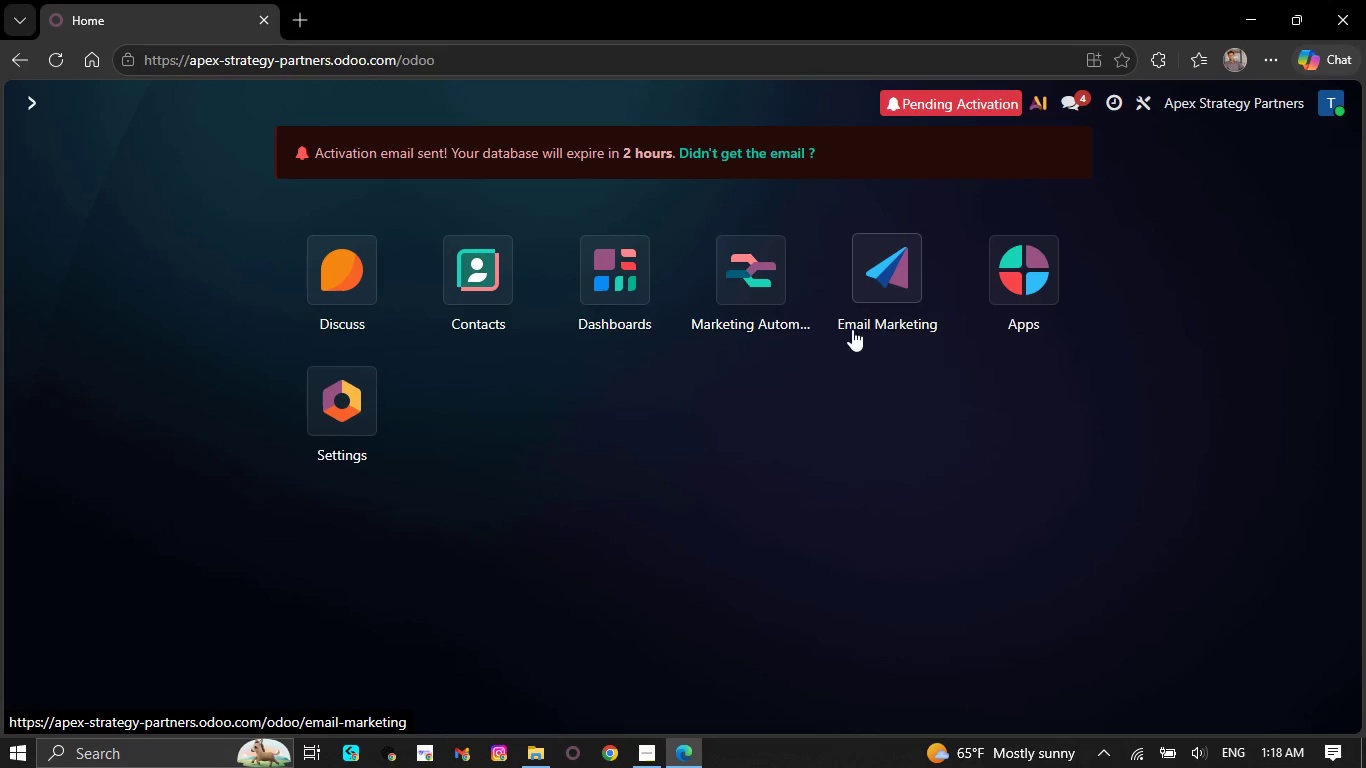 
left_click([891, 290])
 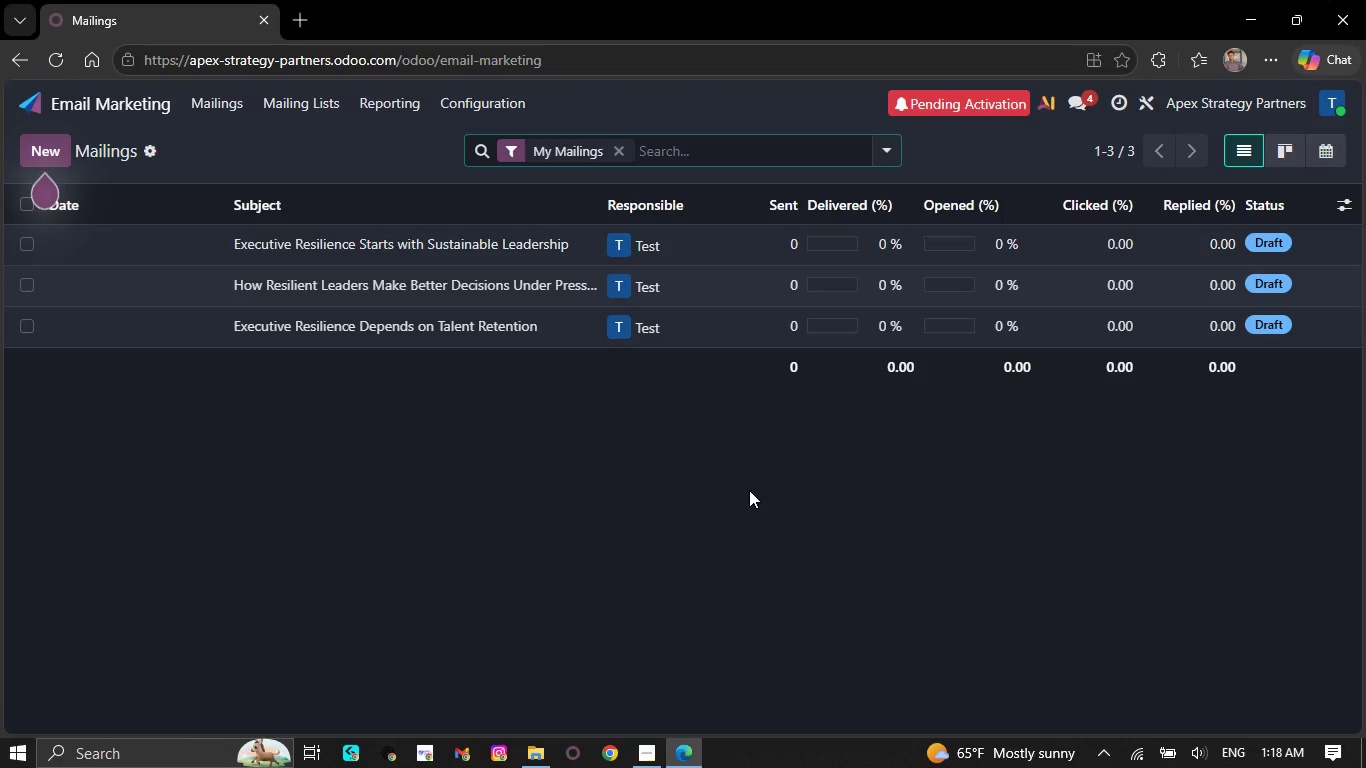 
wait(16.75)
 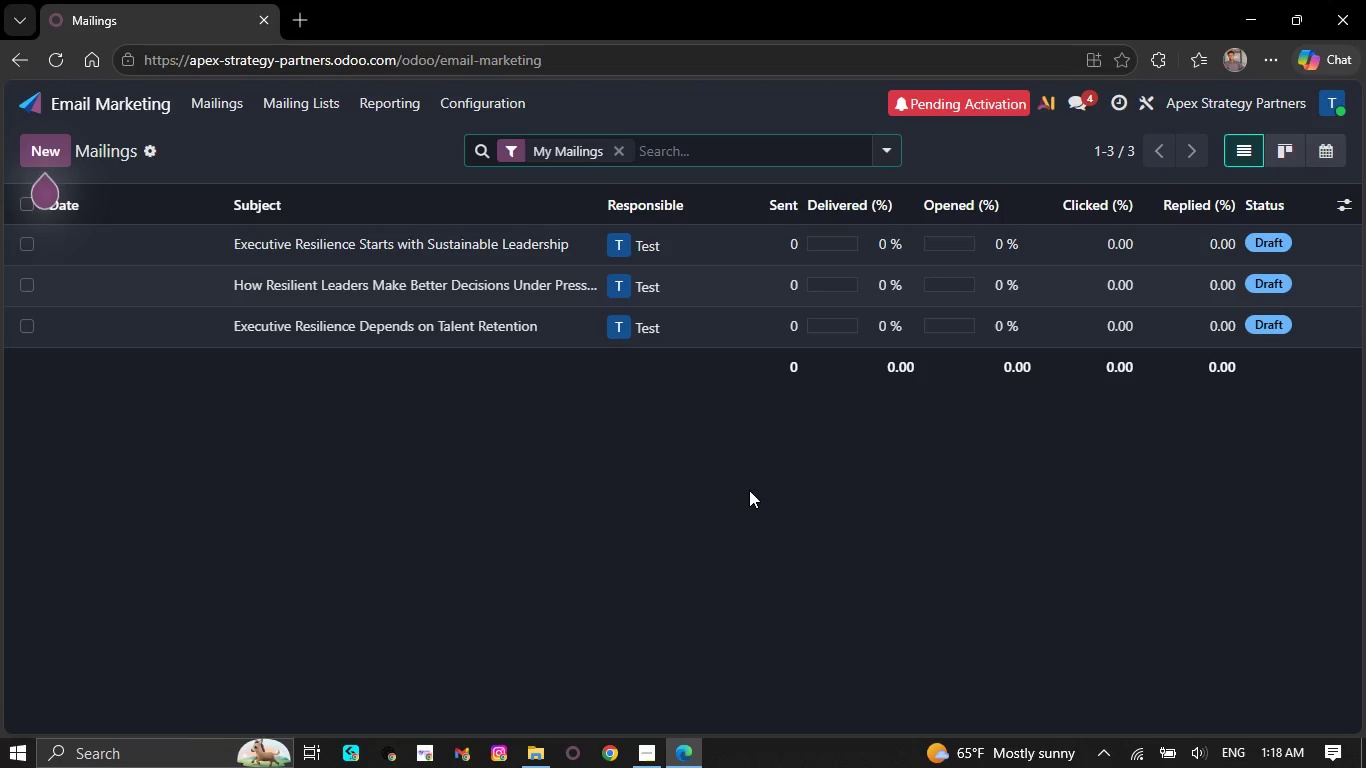 
left_click([224, 97])
 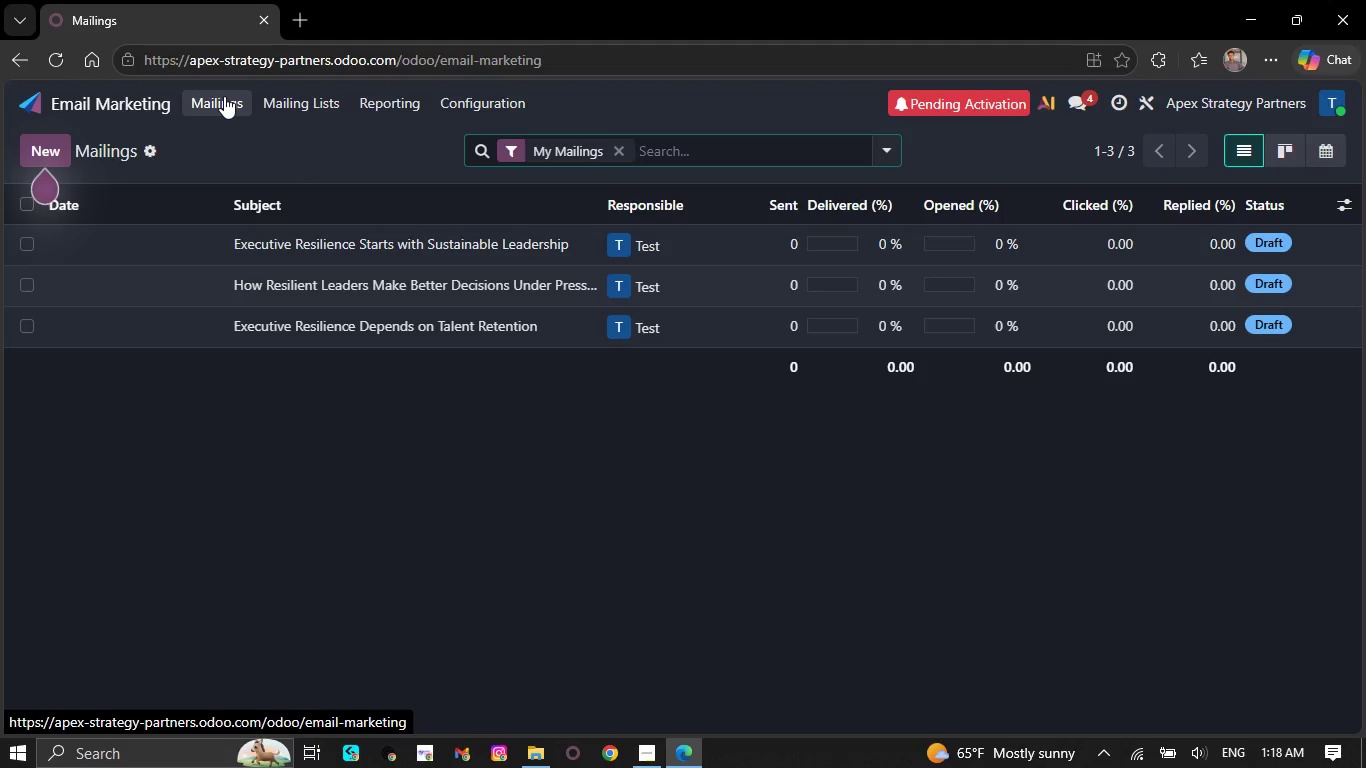 
wait(13.23)
 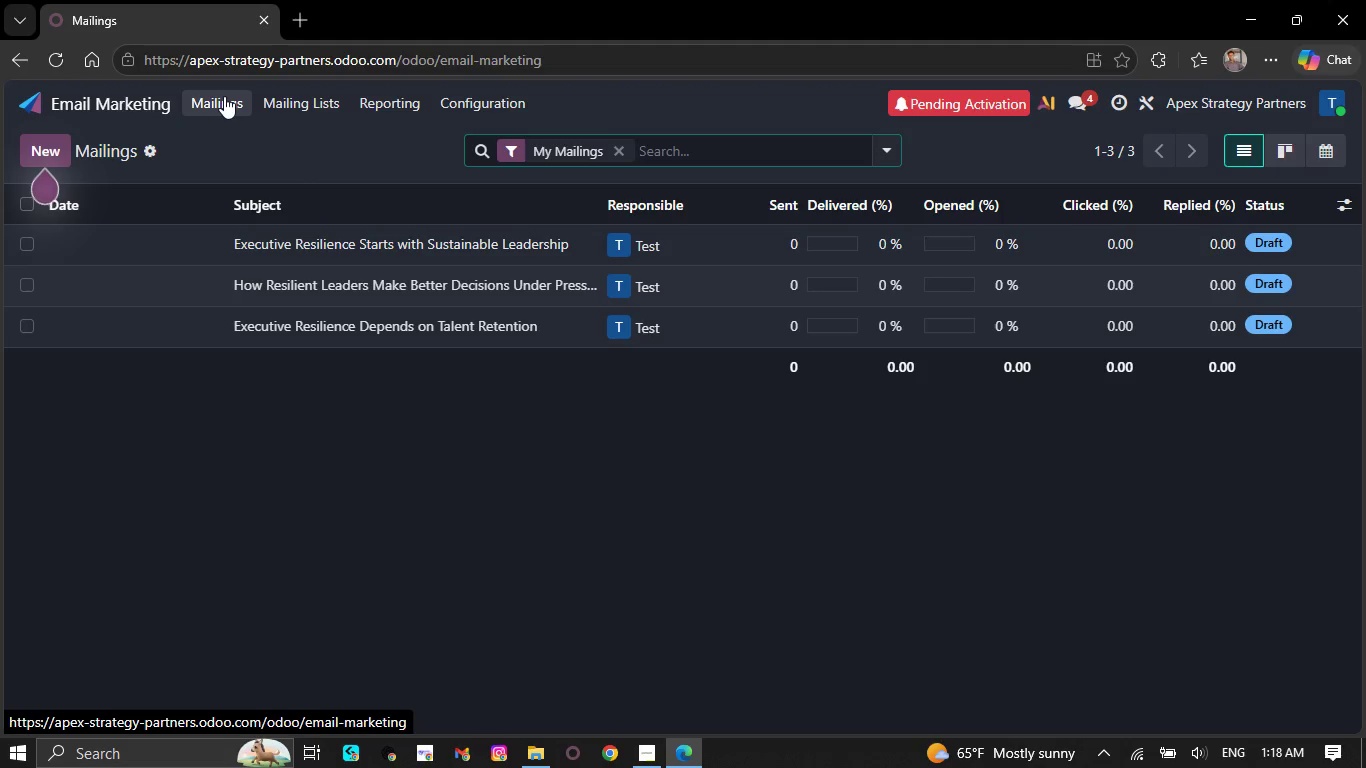 
left_click([54, 152])
 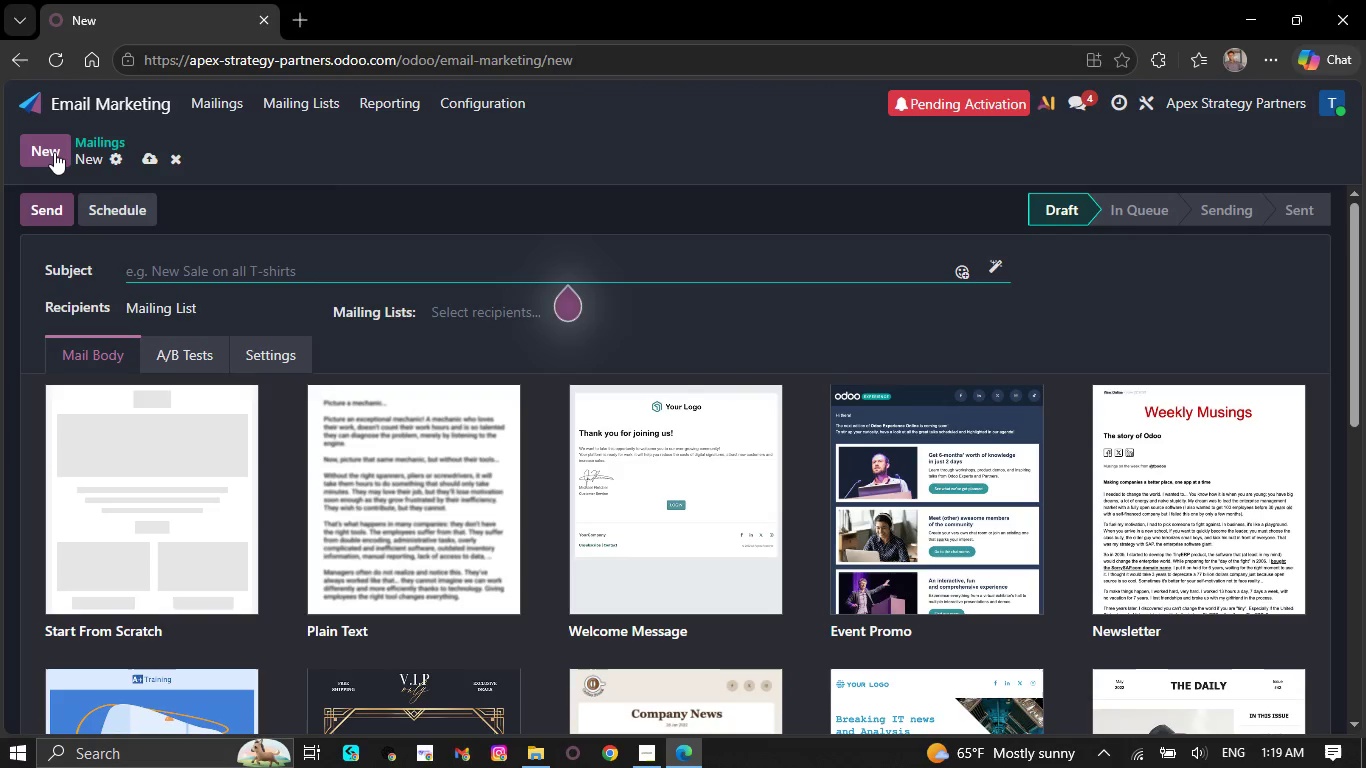 
wait(63.66)
 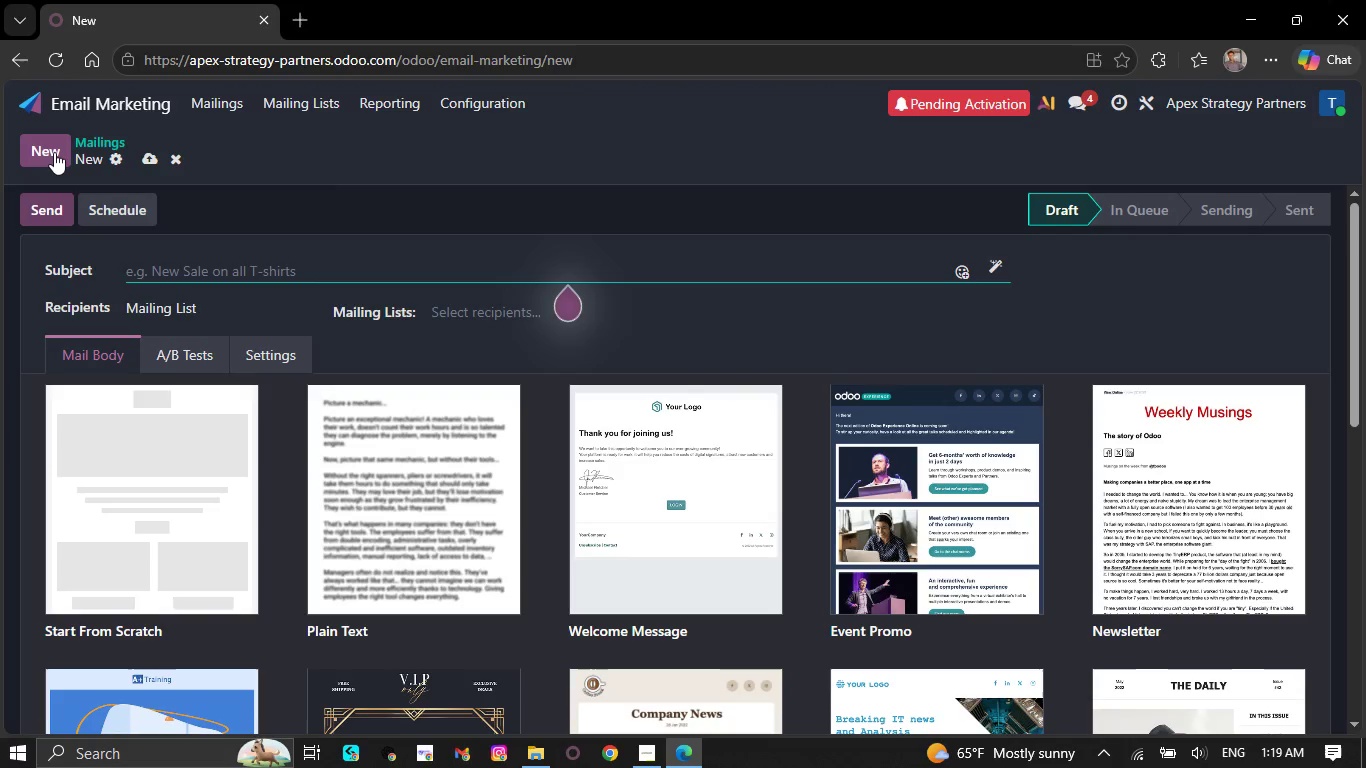 
left_click([108, 157])
 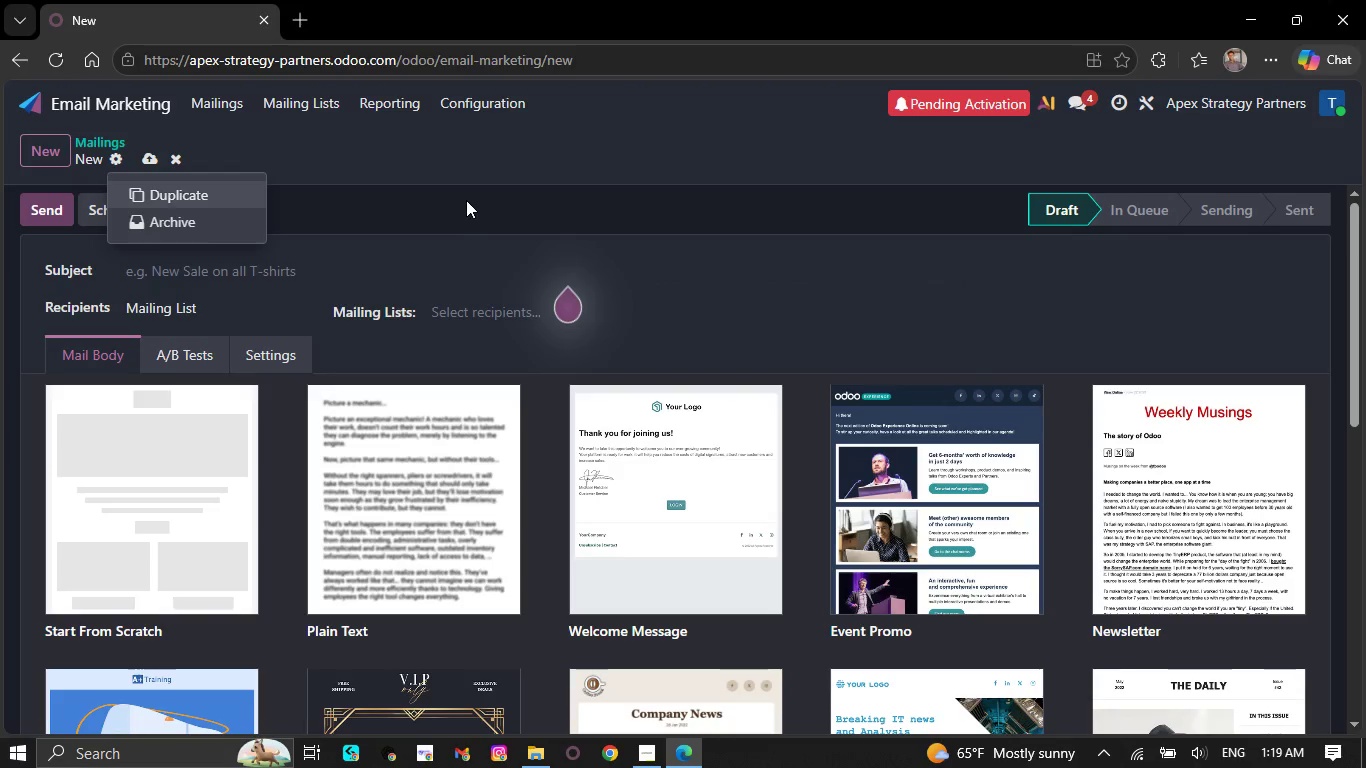 
left_click([466, 169])
 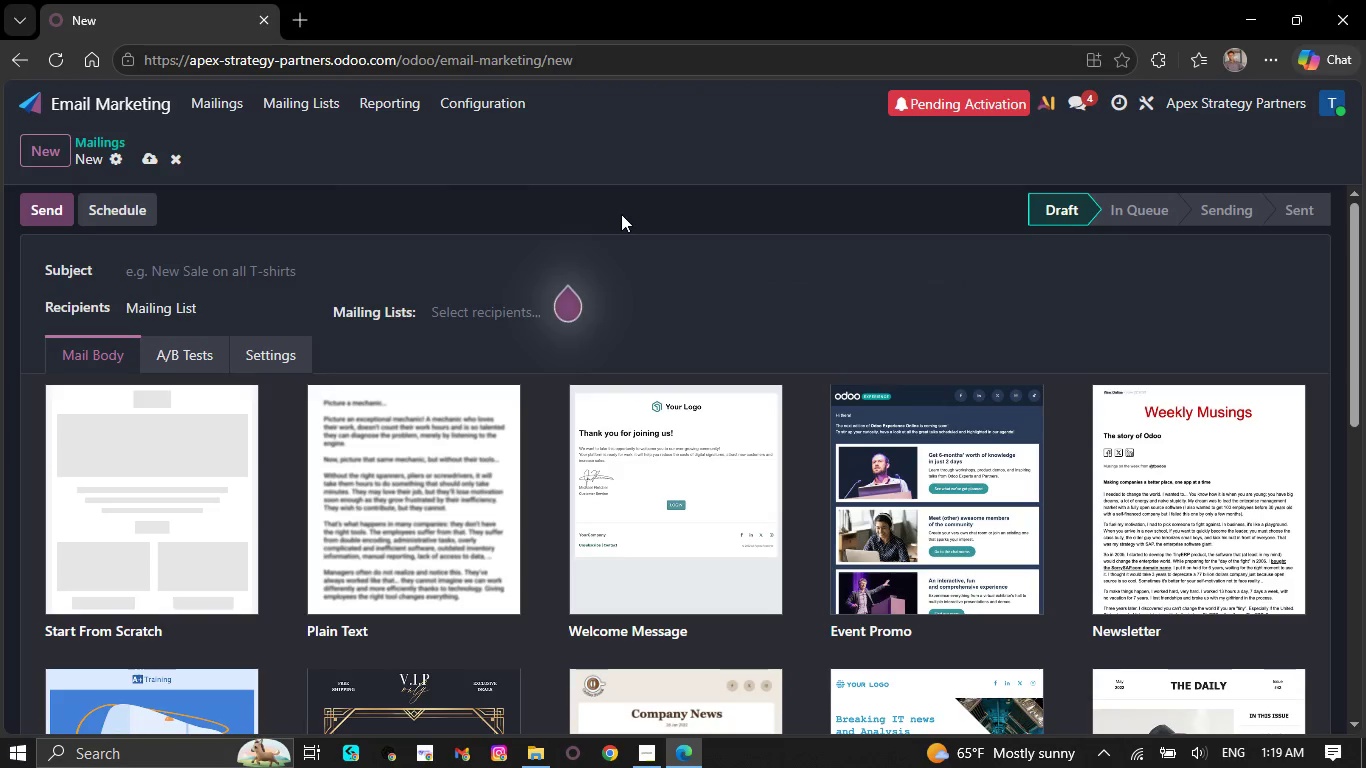 
wait(6.16)
 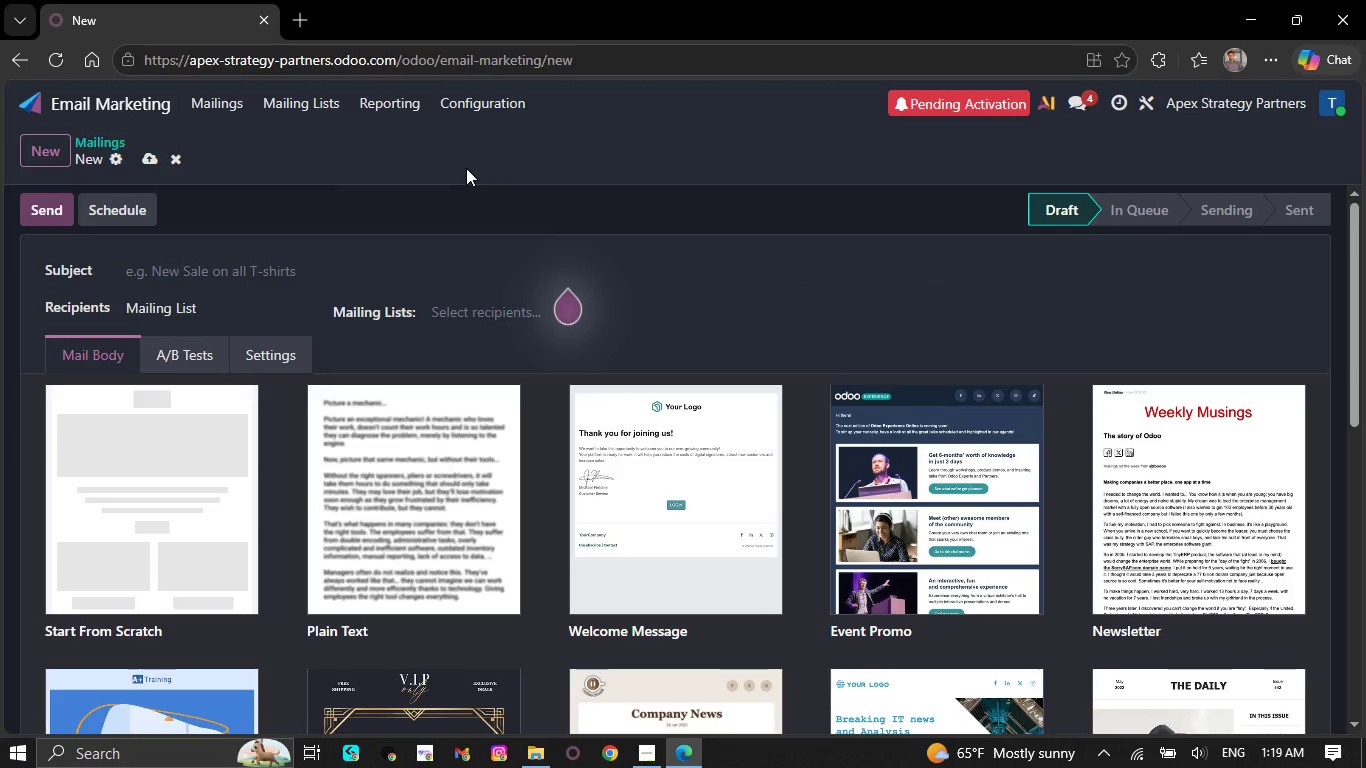 
scroll: coordinate [620, 215], scroll_direction: down, amount: 5.0
 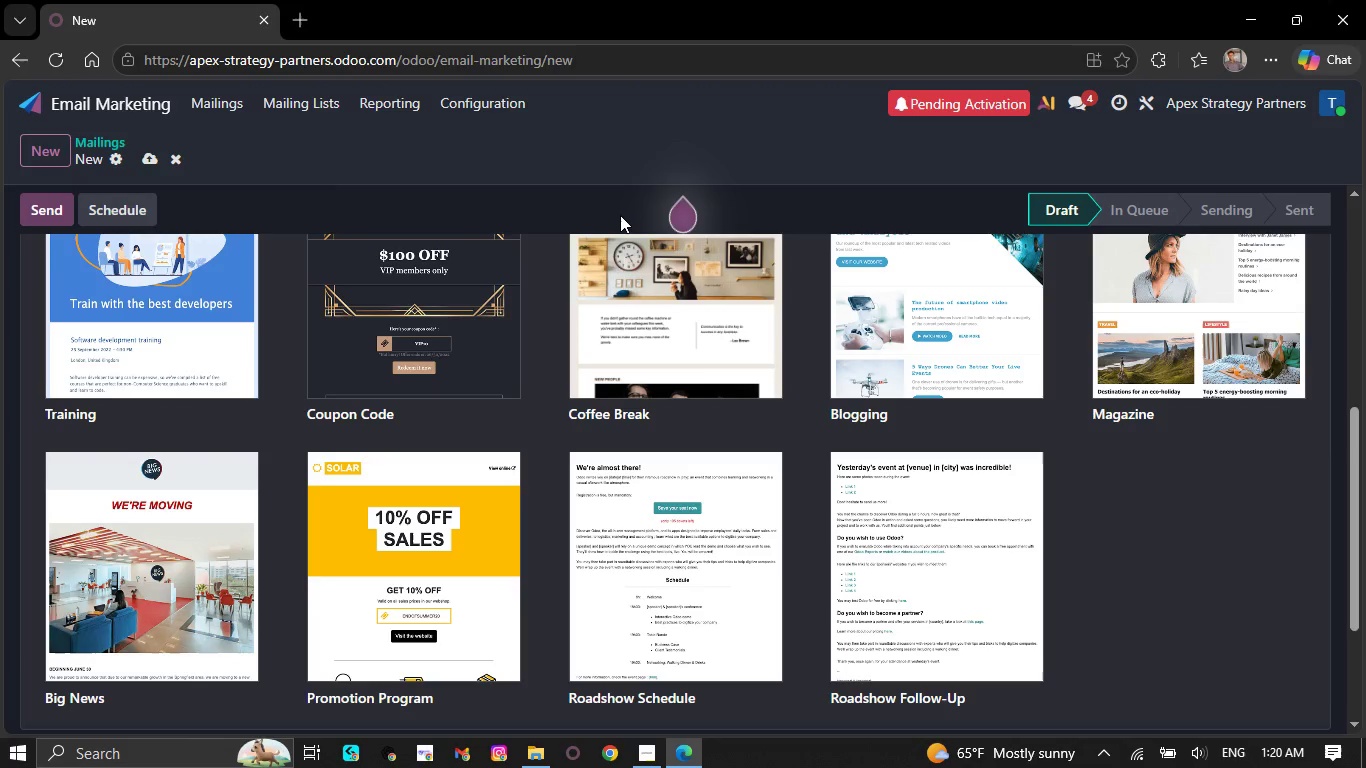 
wait(37.61)
 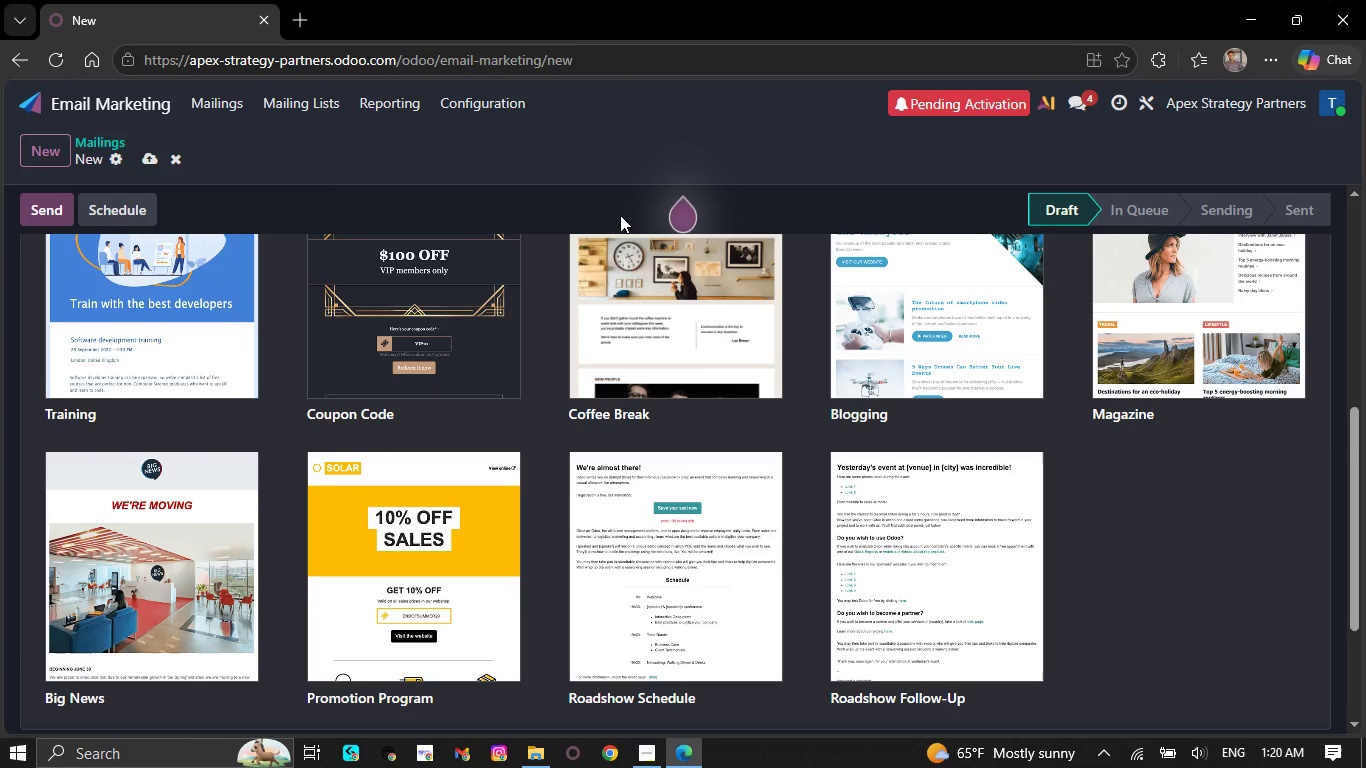 
scroll: coordinate [1109, 627], scroll_direction: down, amount: 8.0
 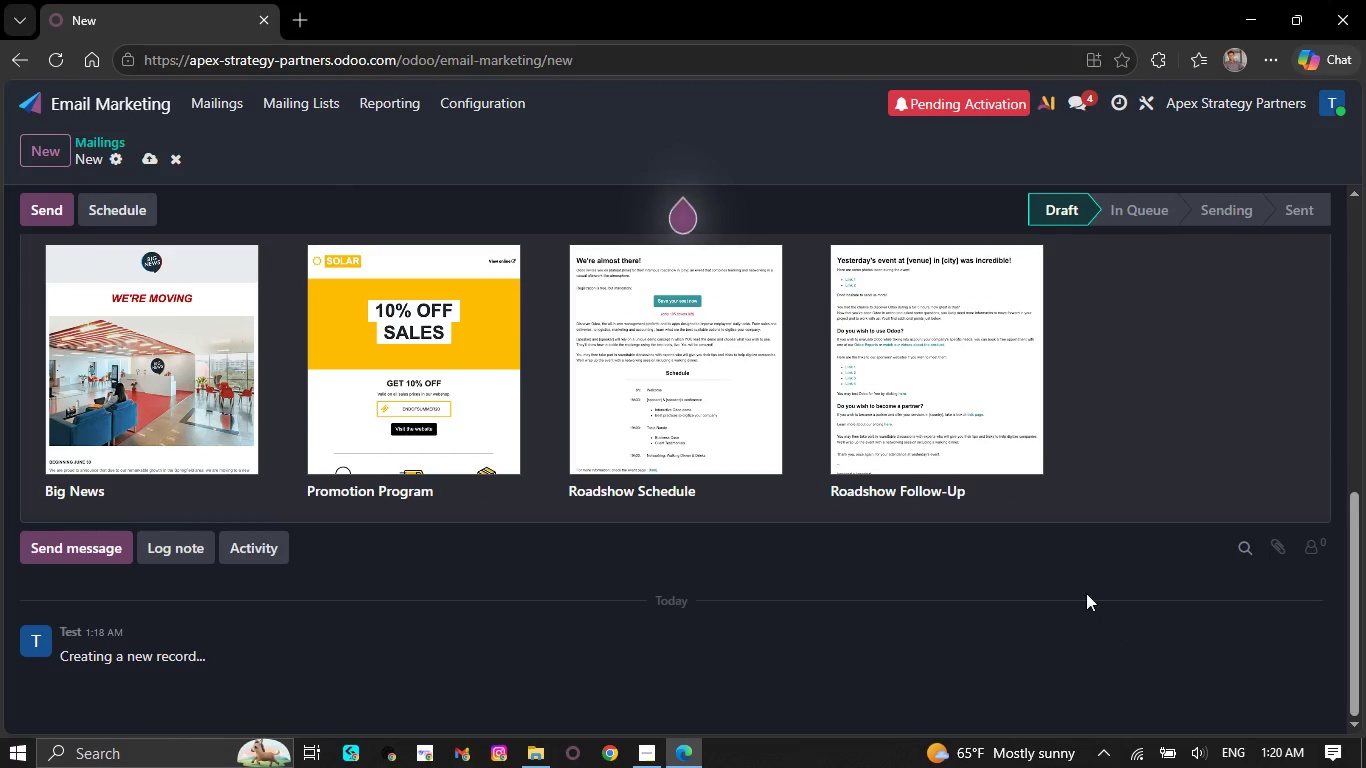 
scroll: coordinate [1064, 642], scroll_direction: up, amount: 5.0
 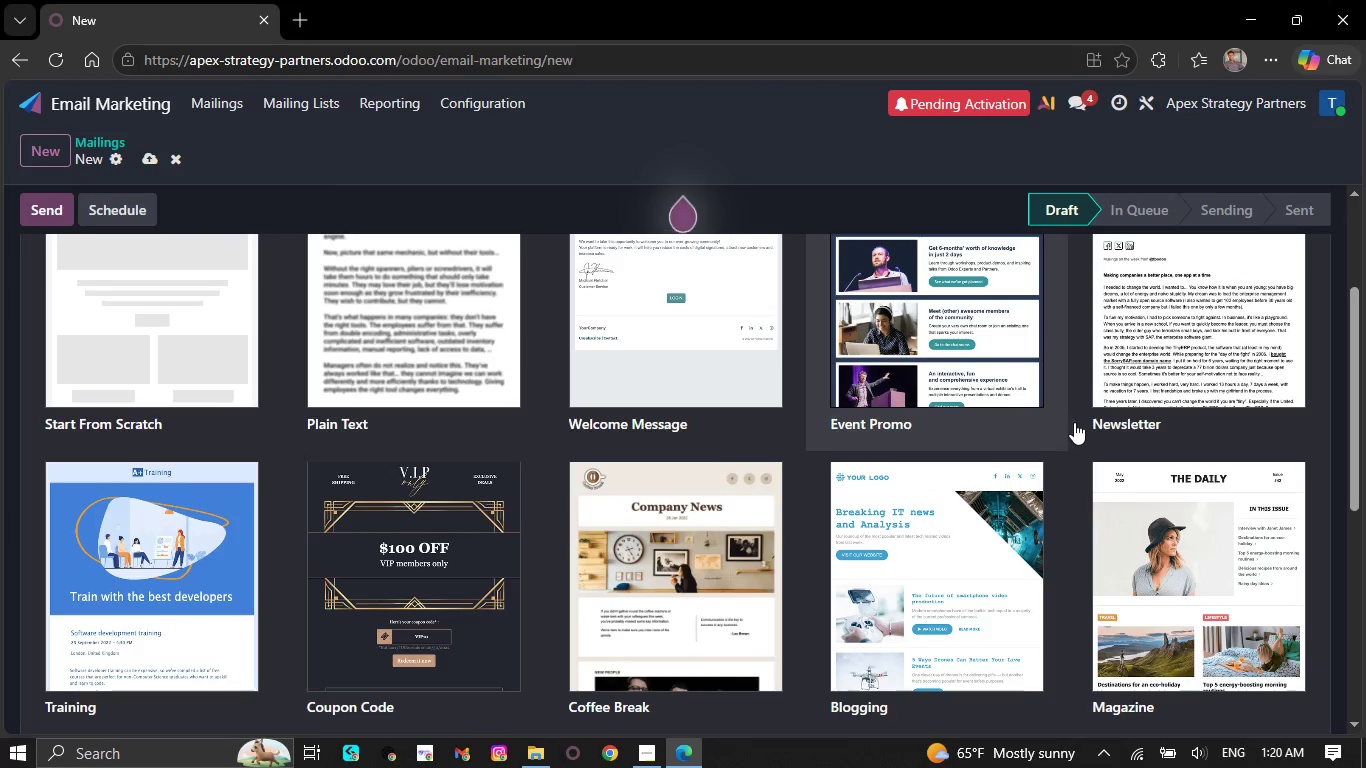 
wait(6.31)
 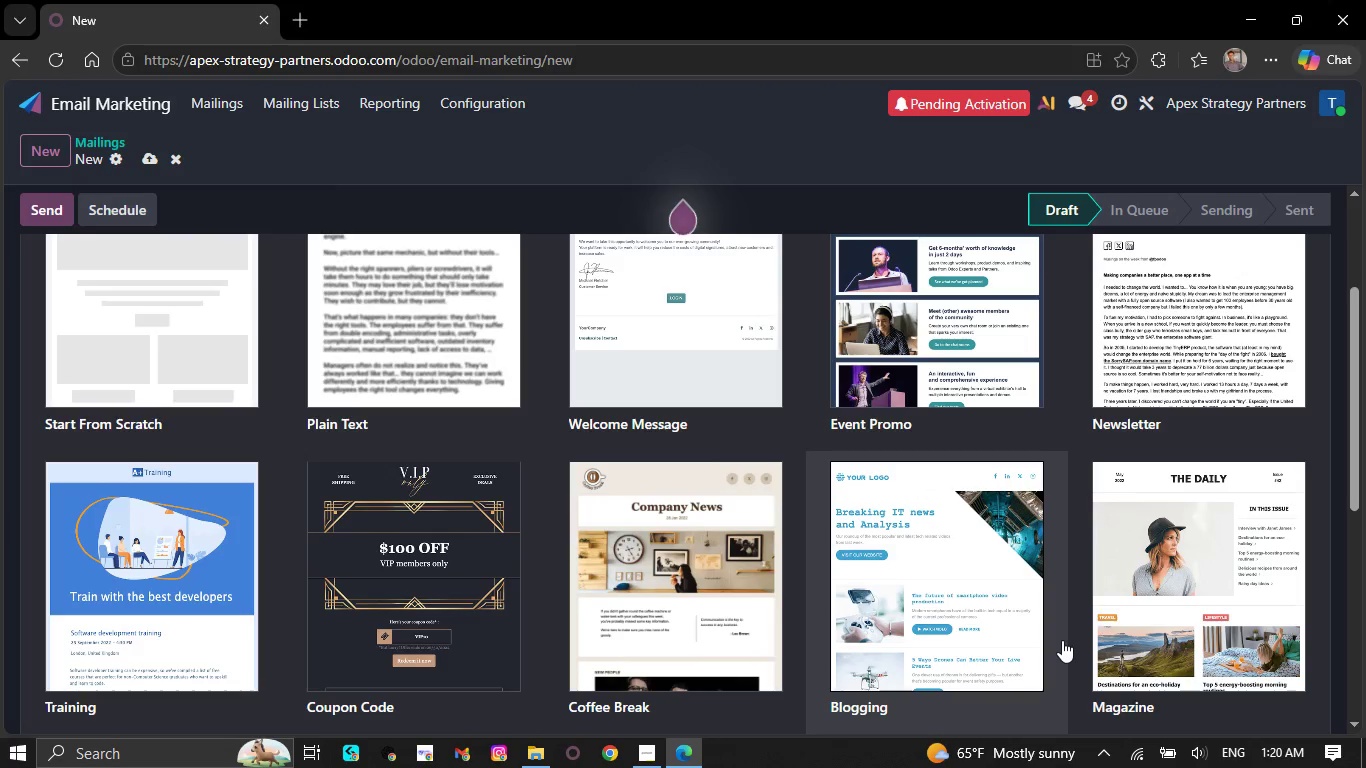 
scroll: coordinate [1043, 430], scroll_direction: up, amount: 3.0
 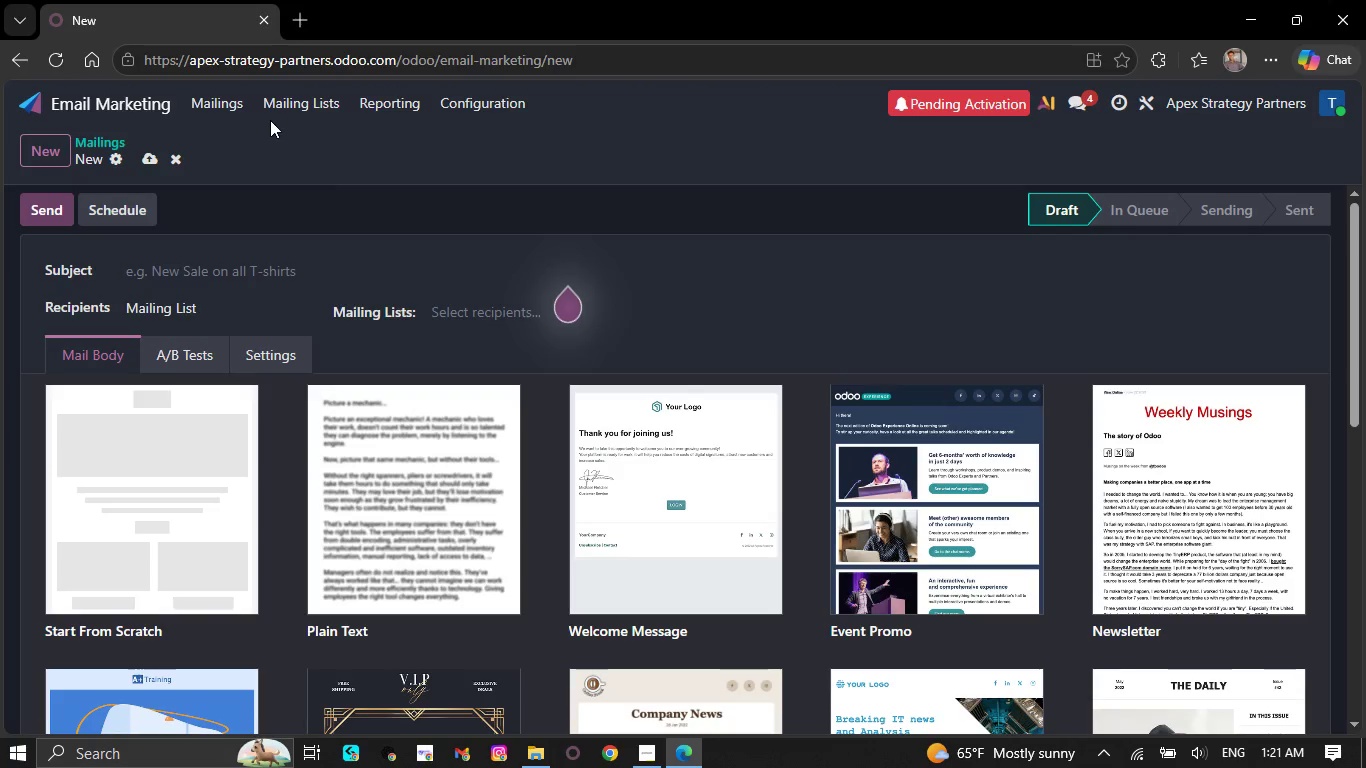 
wait(50.02)
 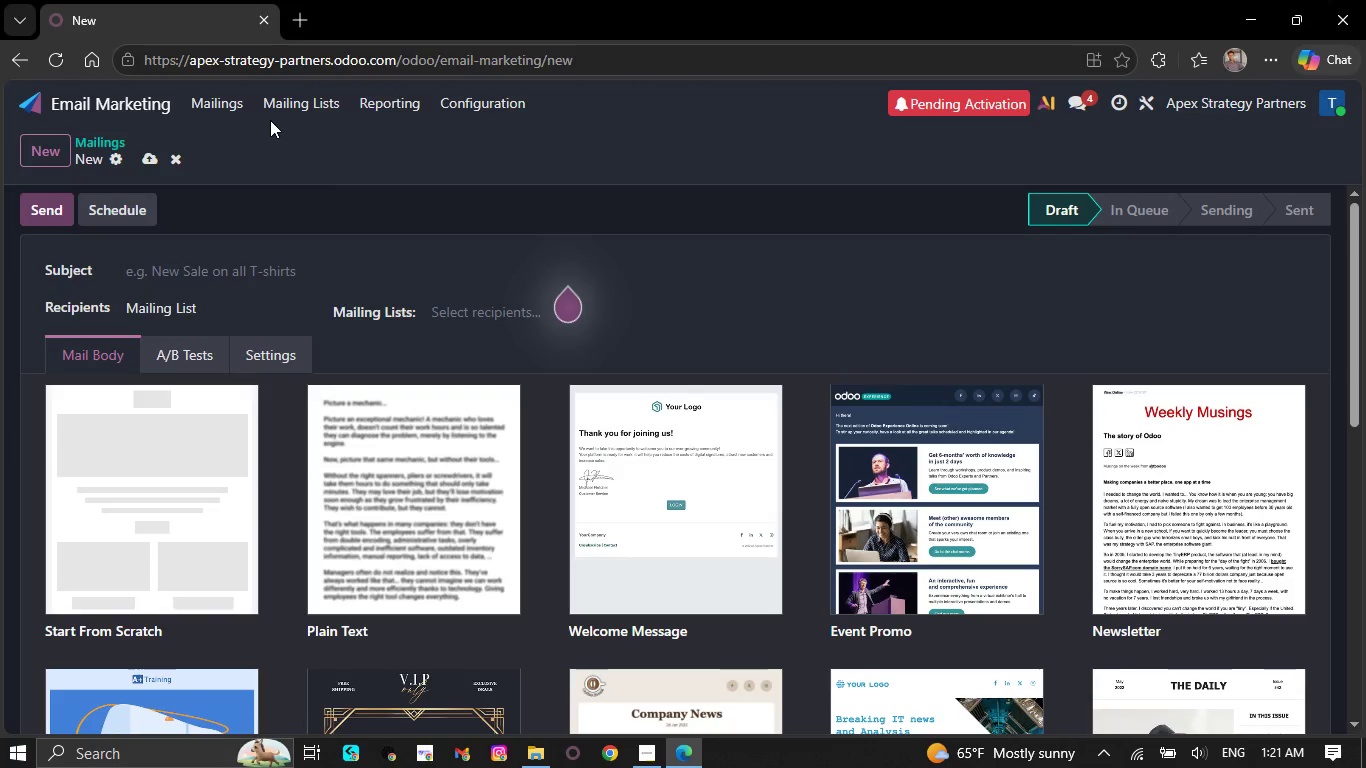 
scroll: coordinate [425, 409], scroll_direction: up, amount: 1.0
 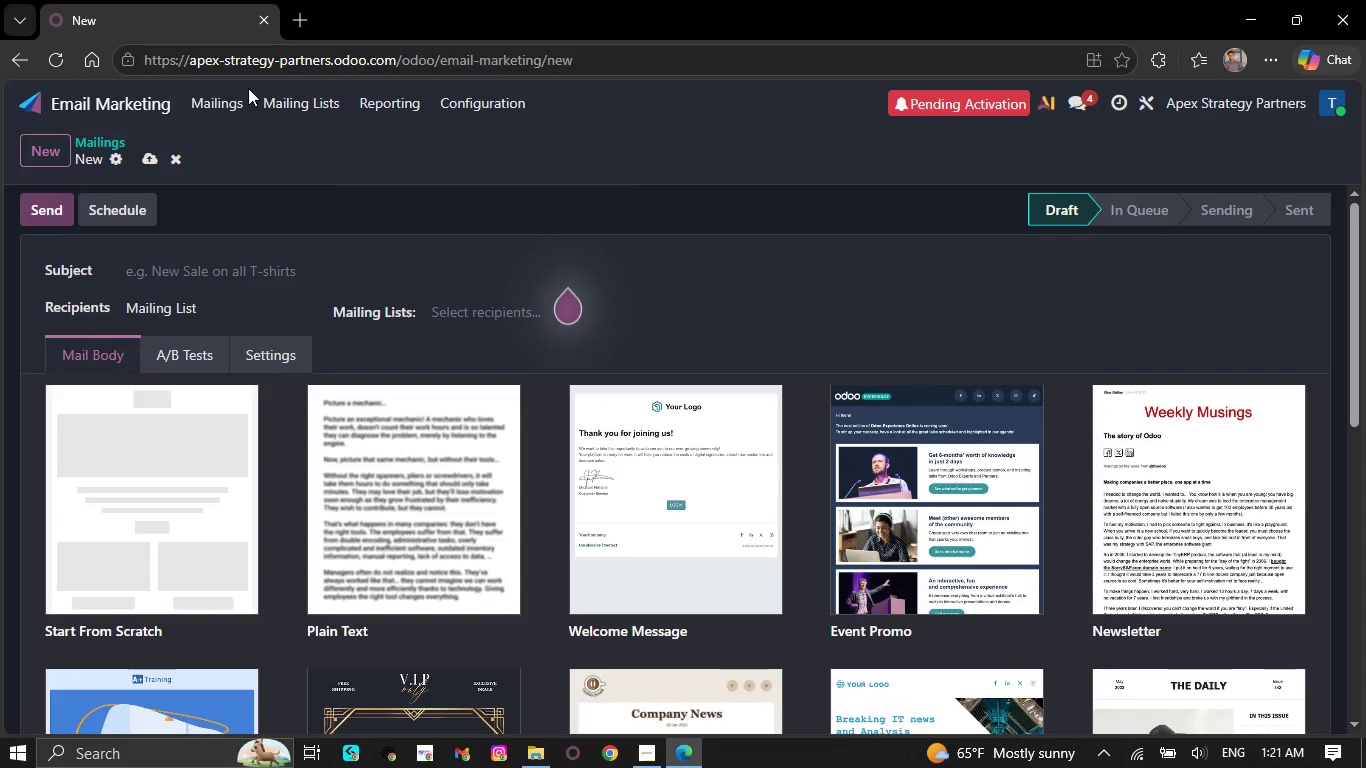 
left_click([239, 101])
 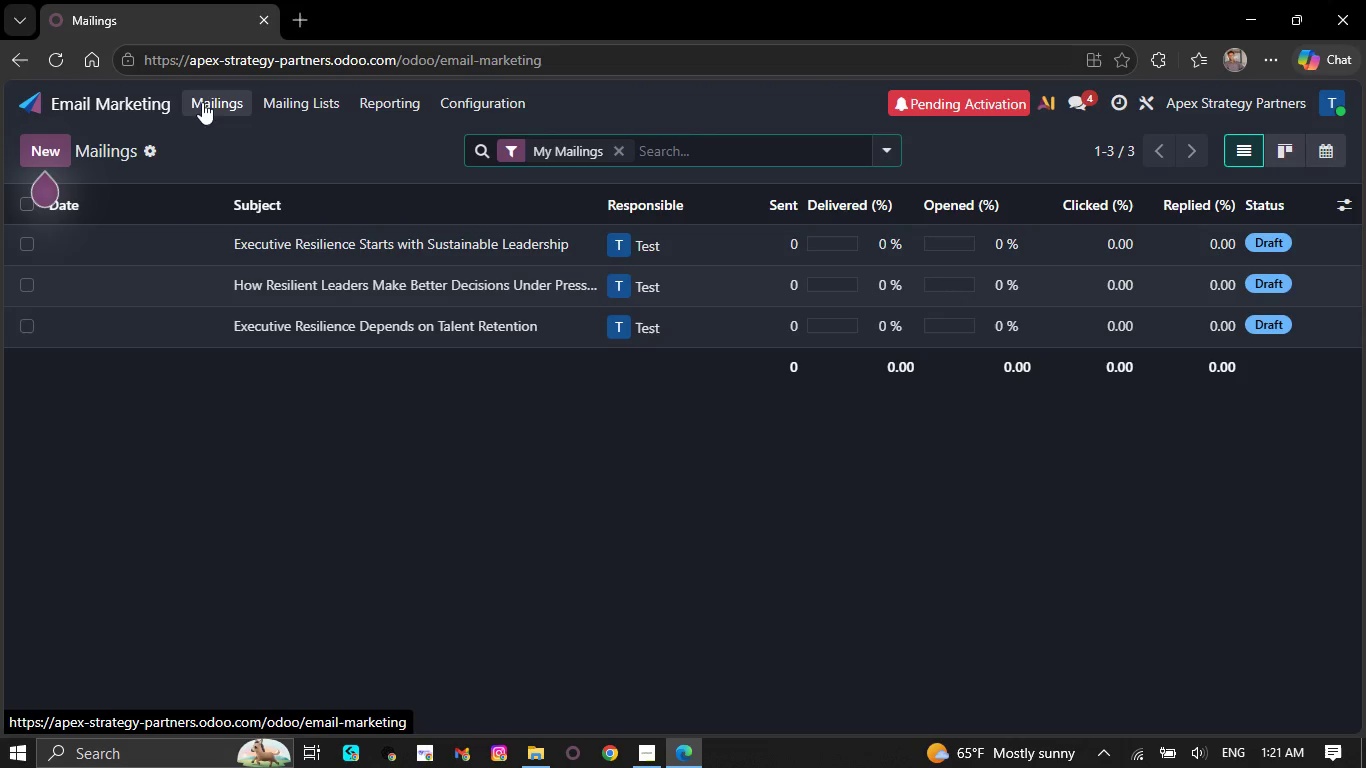 
left_click([159, 146])
 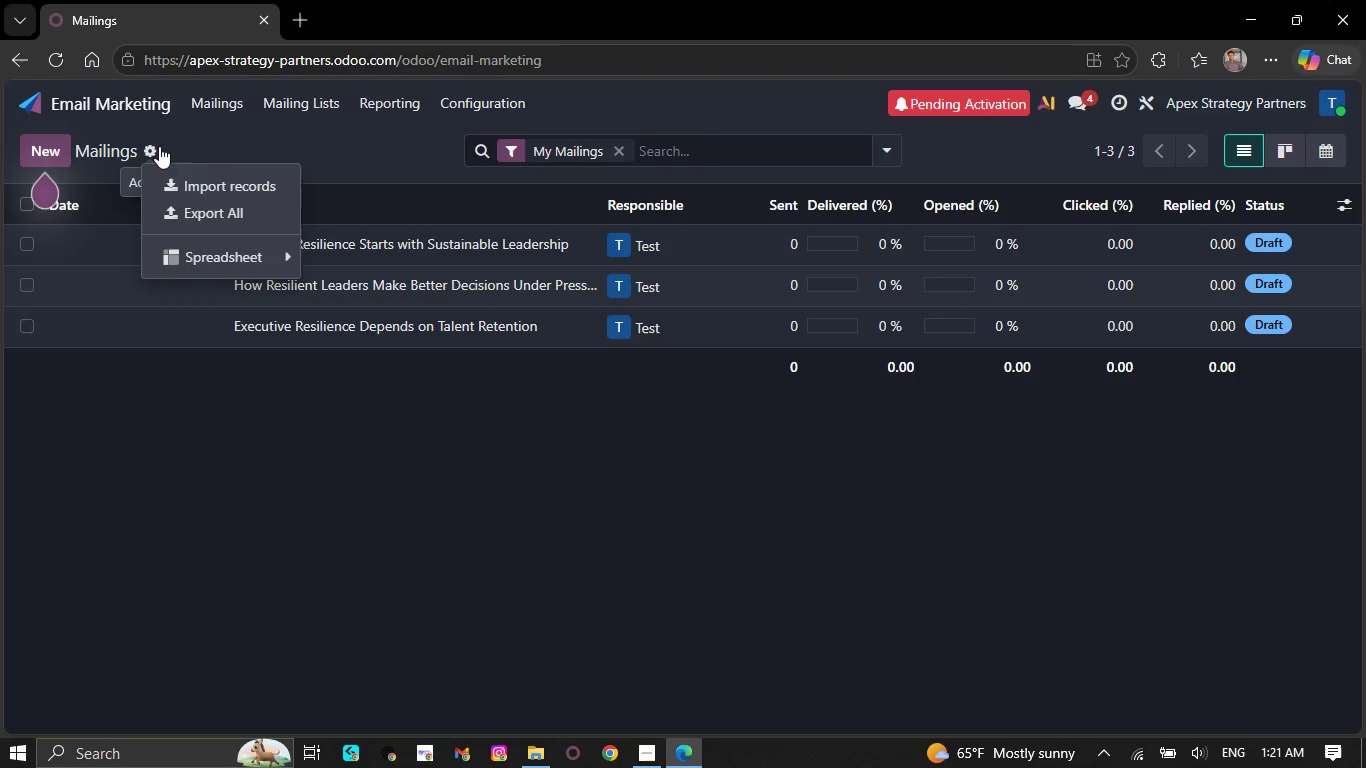 
left_click([318, 130])
 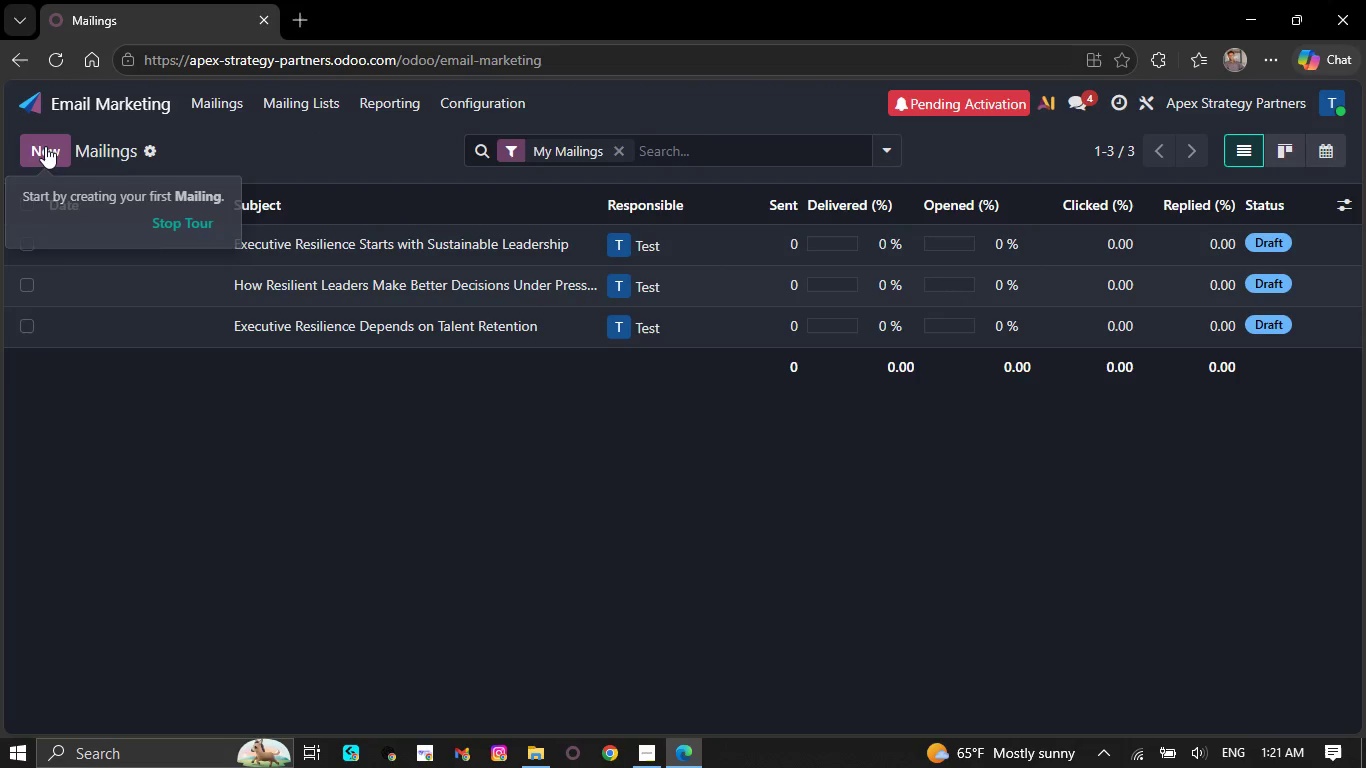 
left_click([45, 146])
 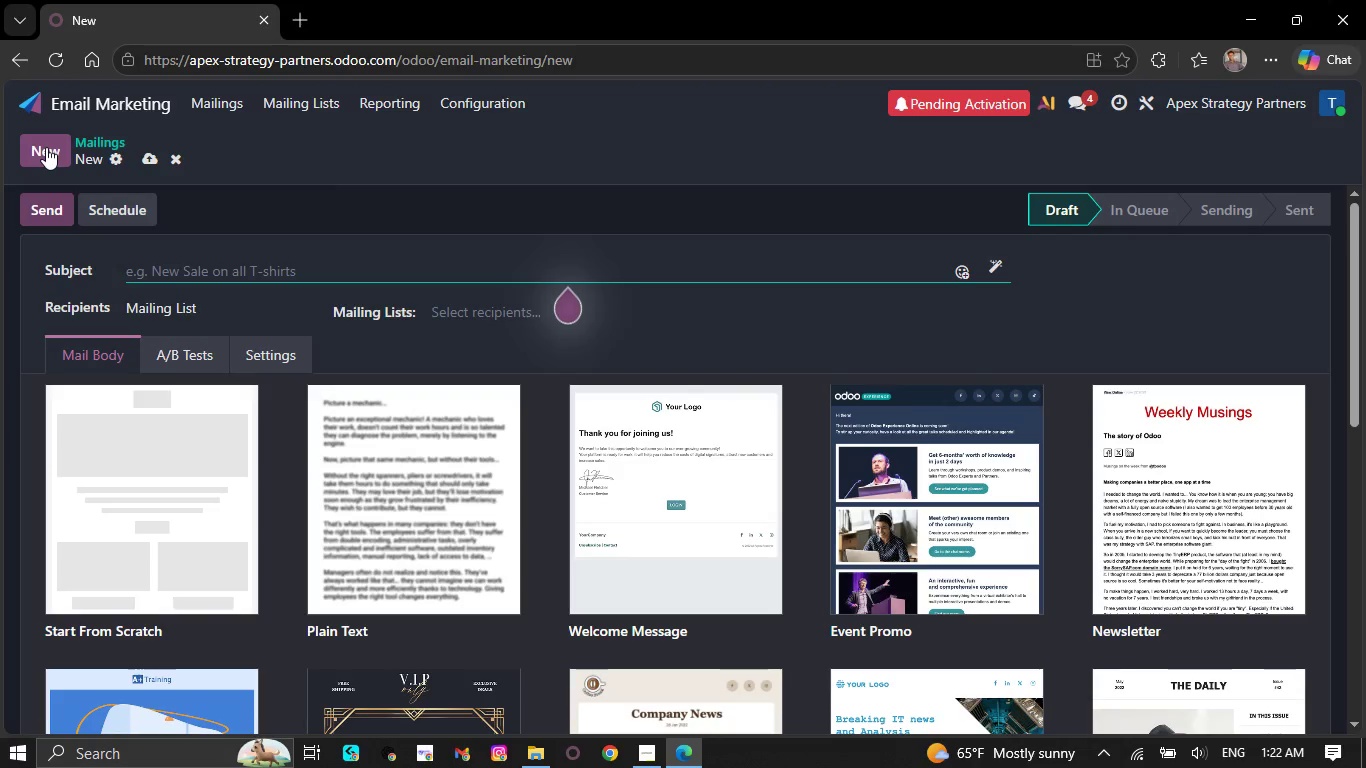 
wait(31.77)
 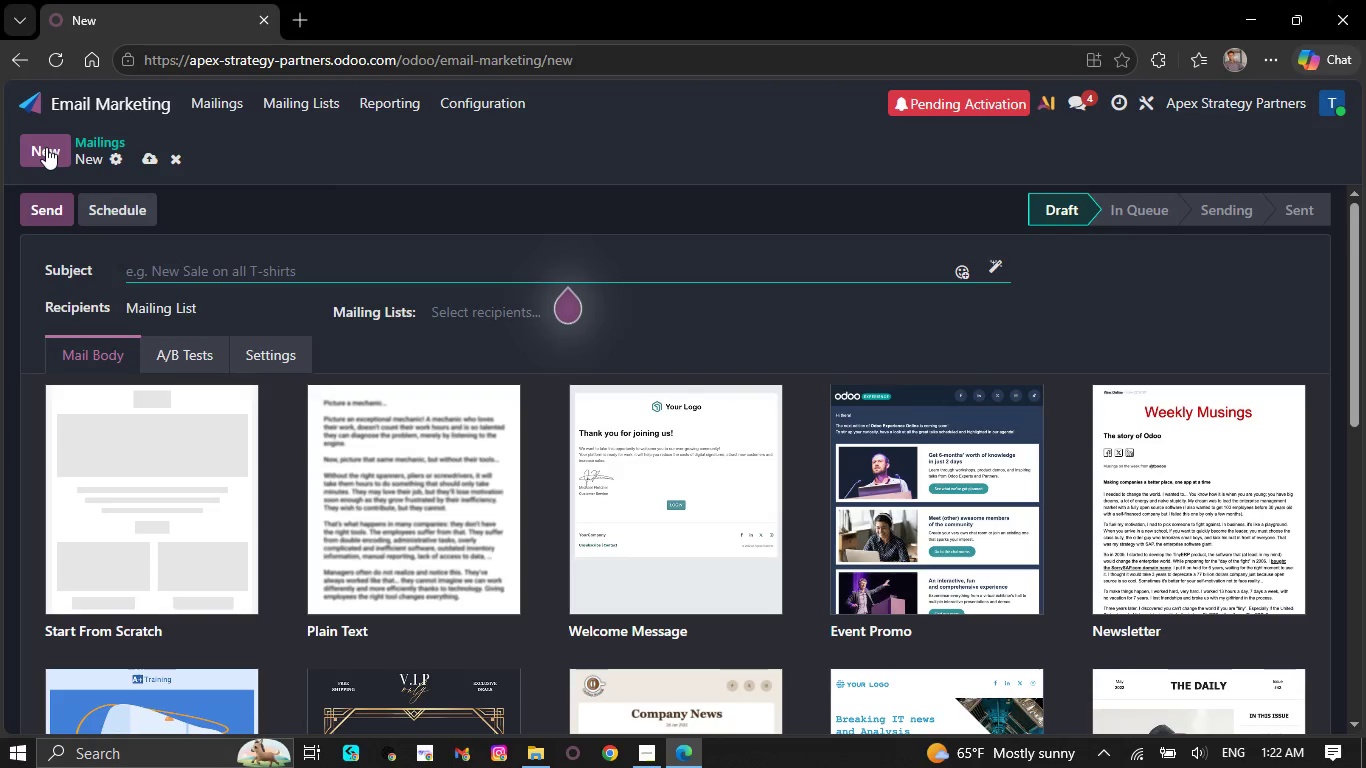 
left_click([129, 103])
 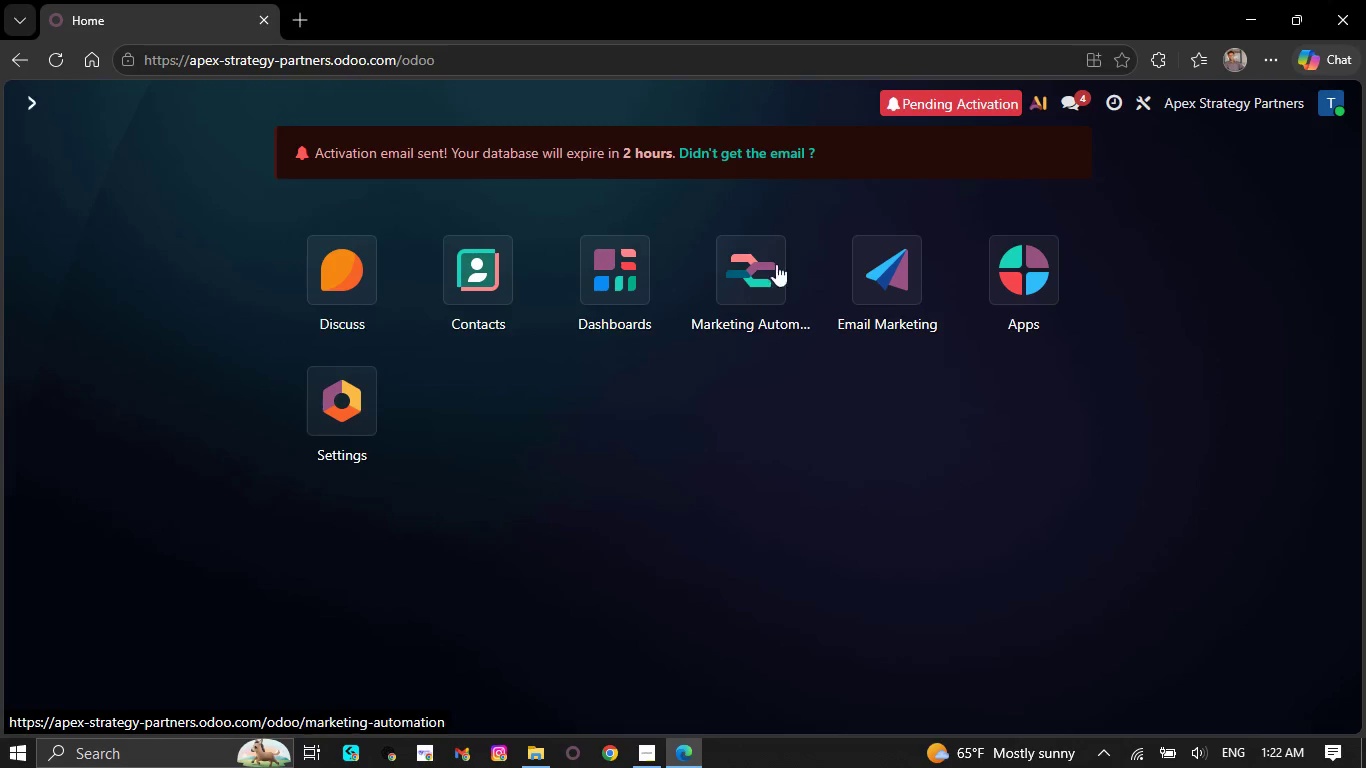 
left_click([751, 241])
 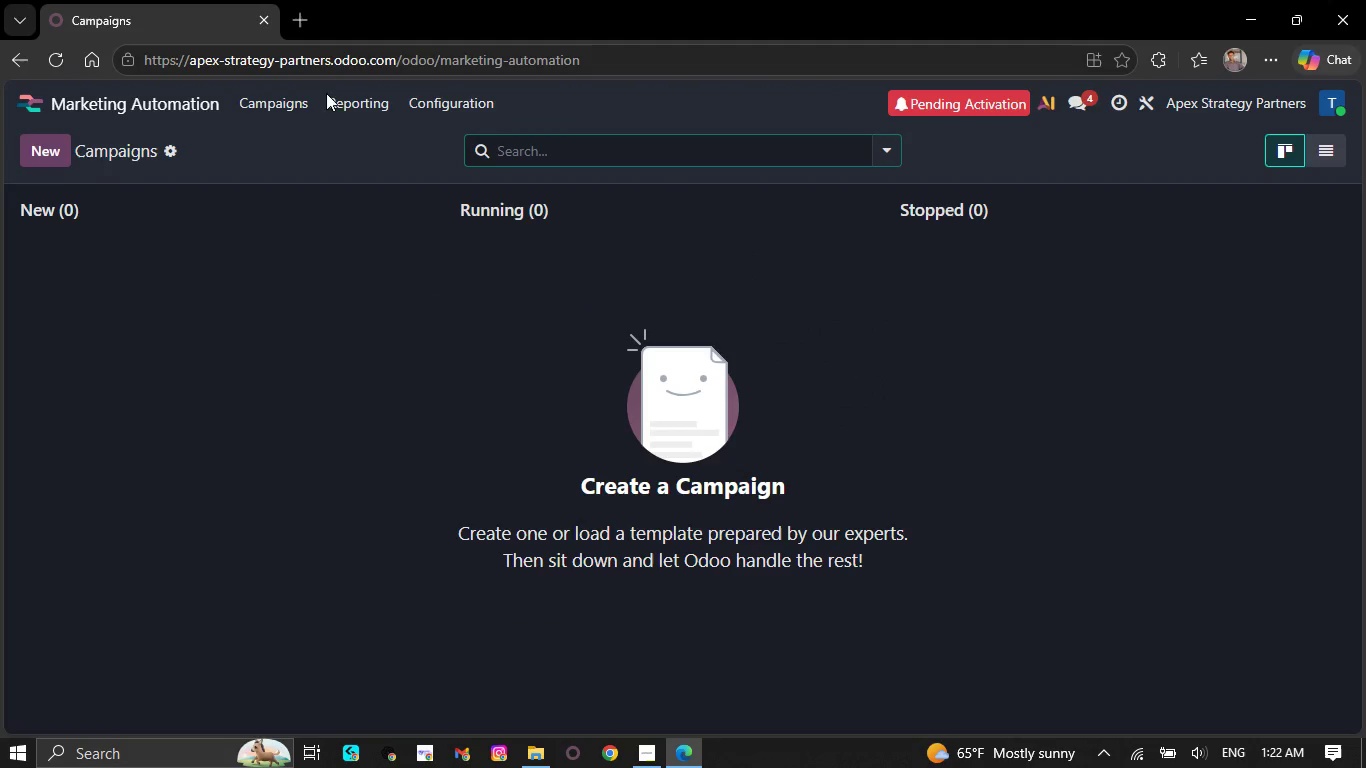 
left_click([289, 97])
 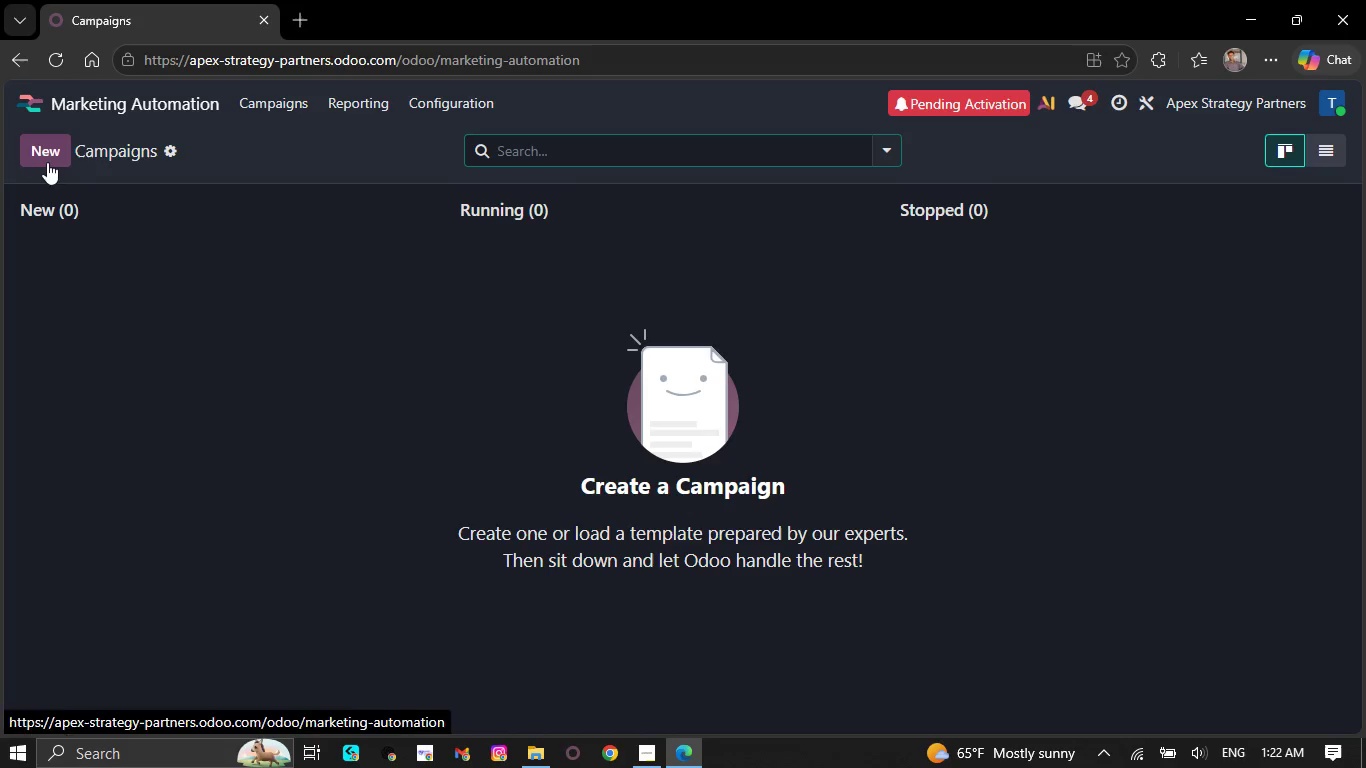 
left_click([41, 155])
 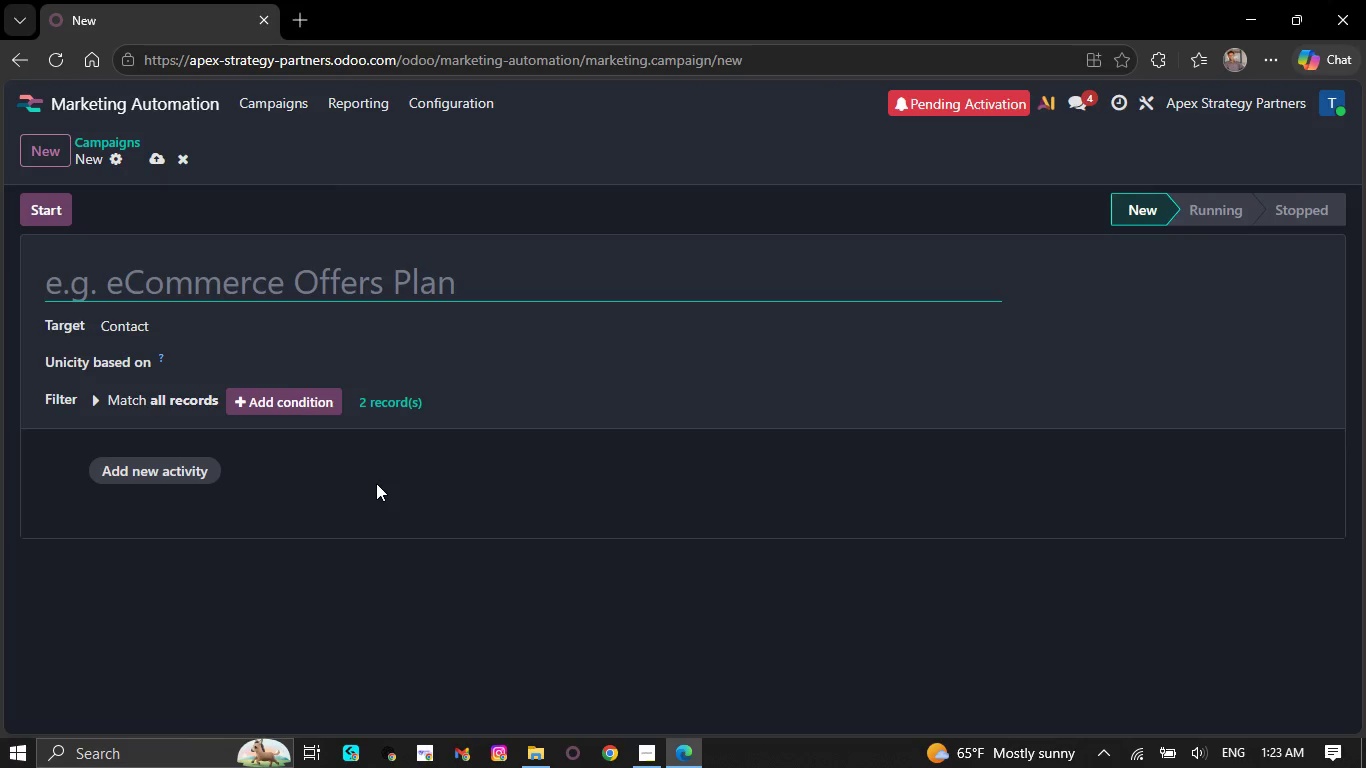 
wait(39.75)
 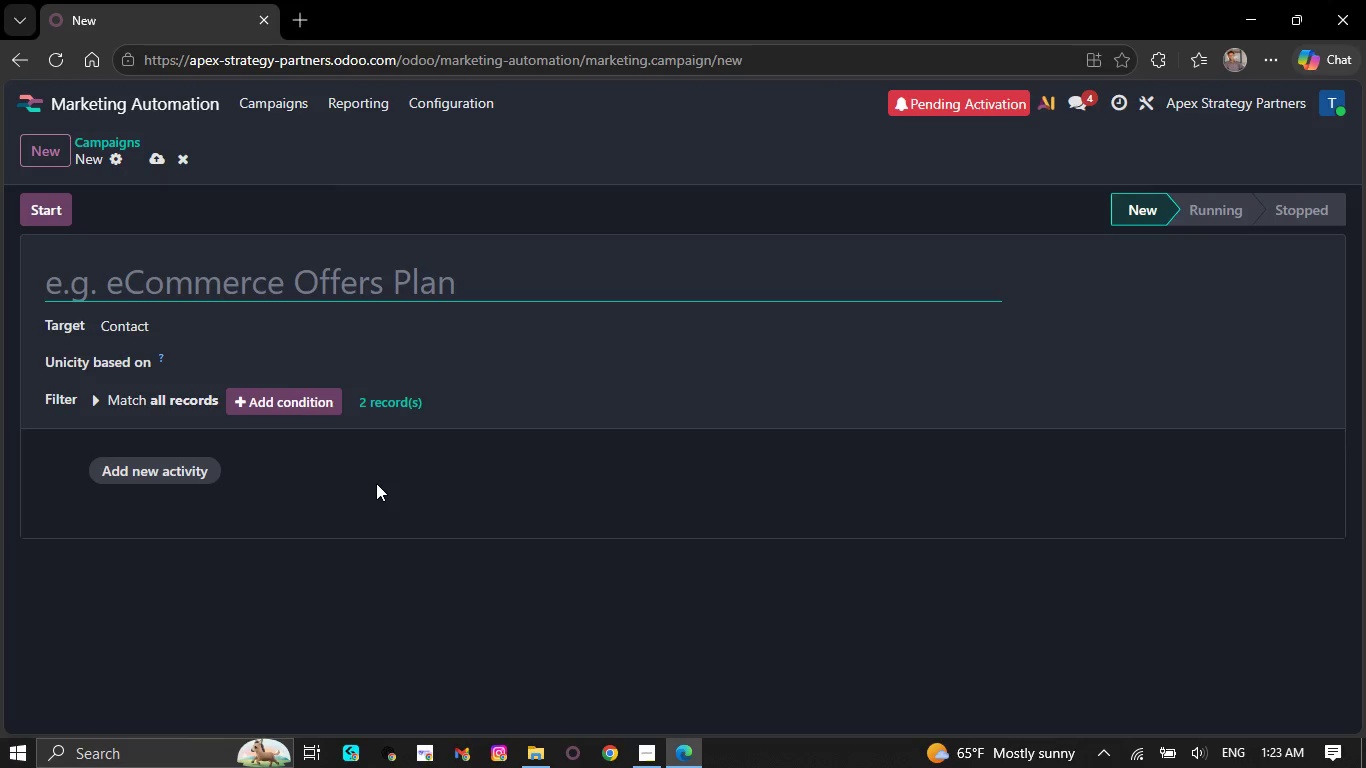 
type(Executive )
 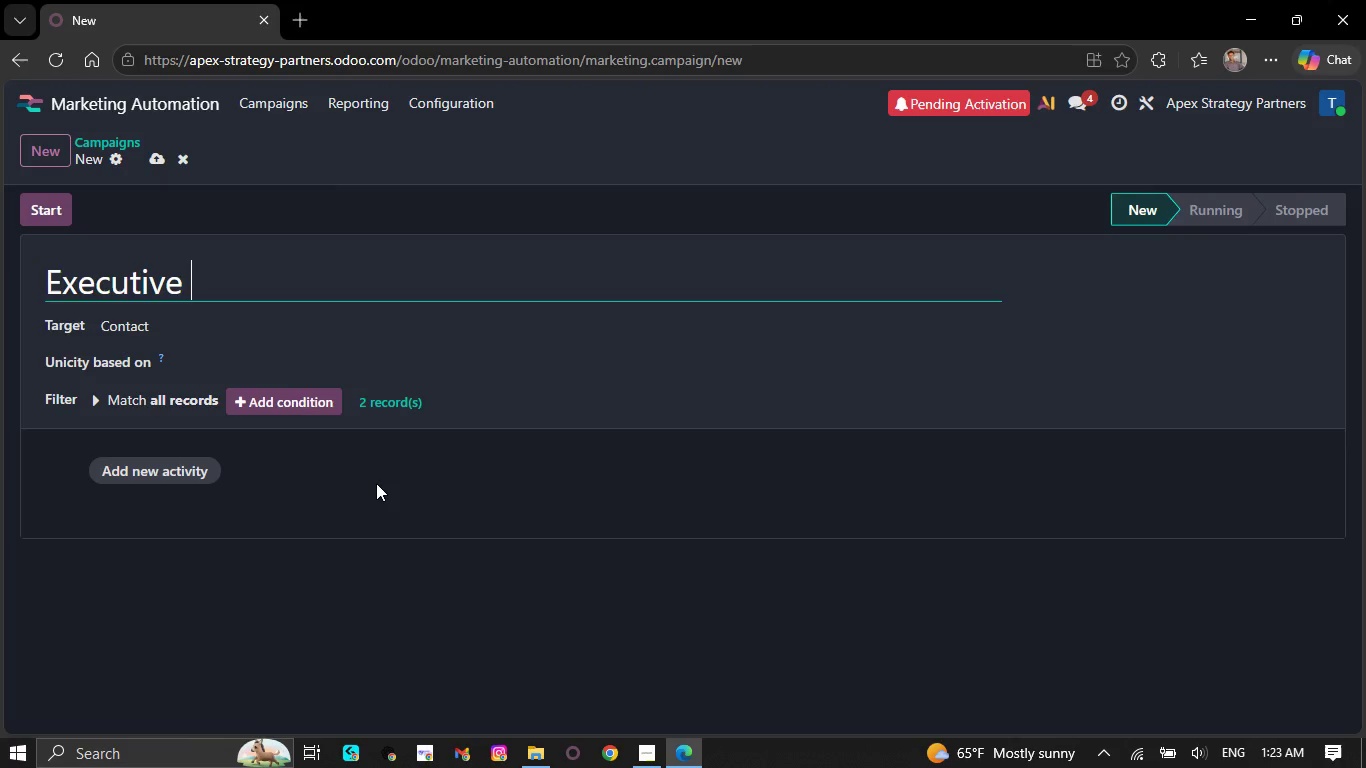 
type(Resilience)
 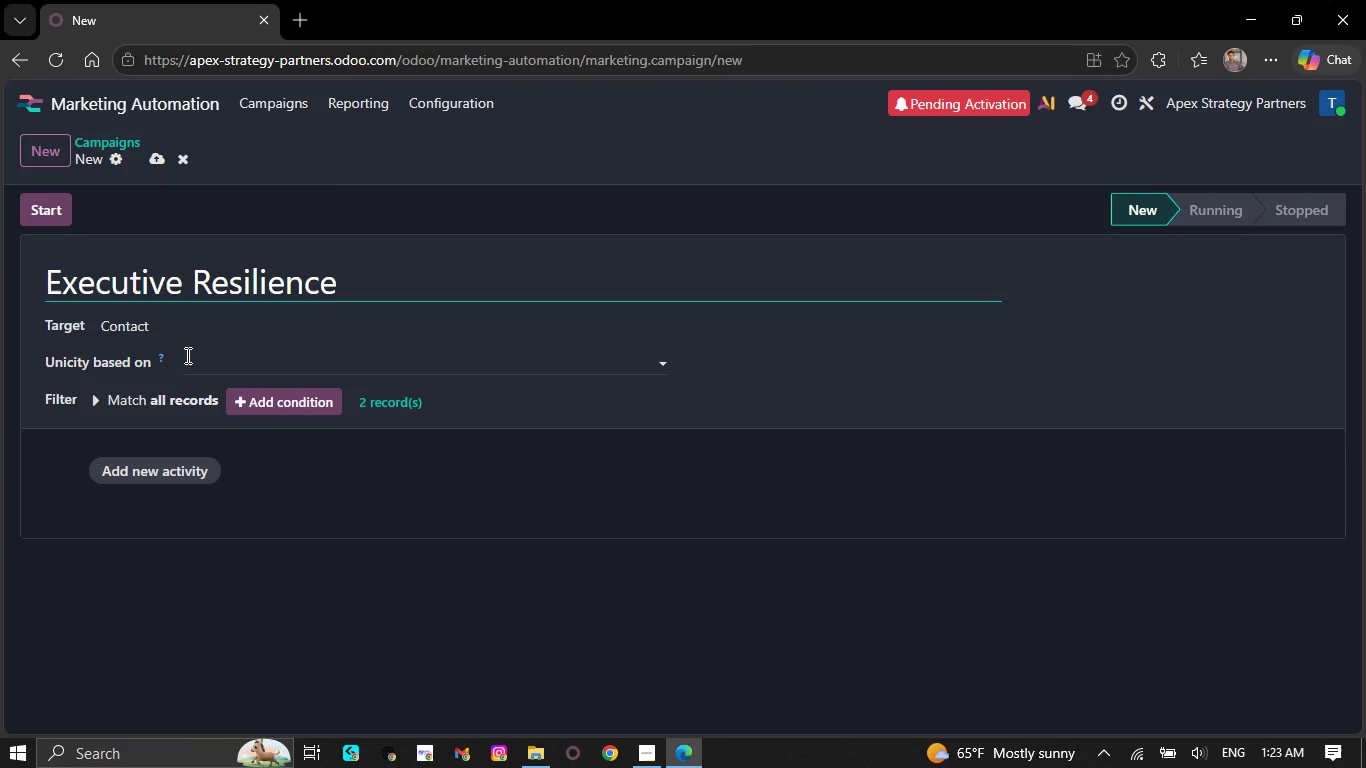 
wait(18.25)
 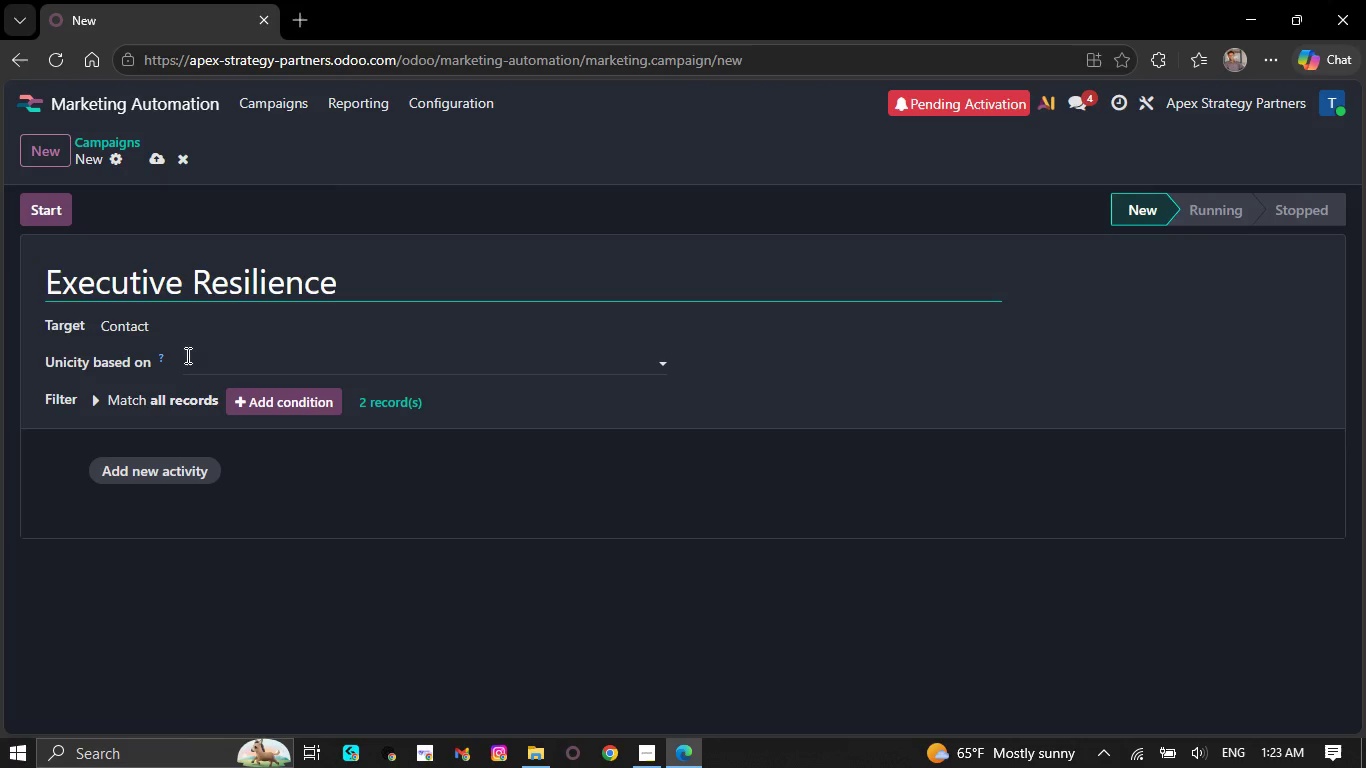 
left_click([116, 321])
 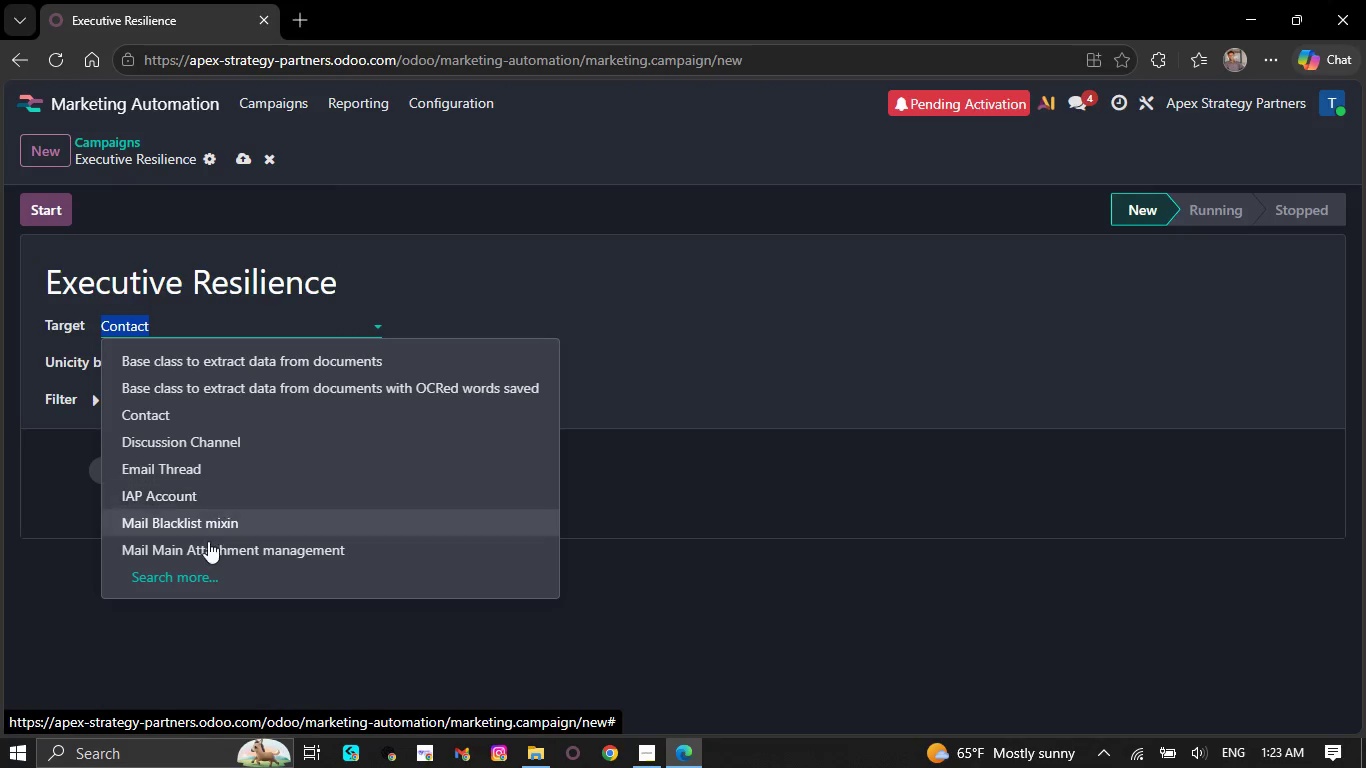 
left_click([200, 573])
 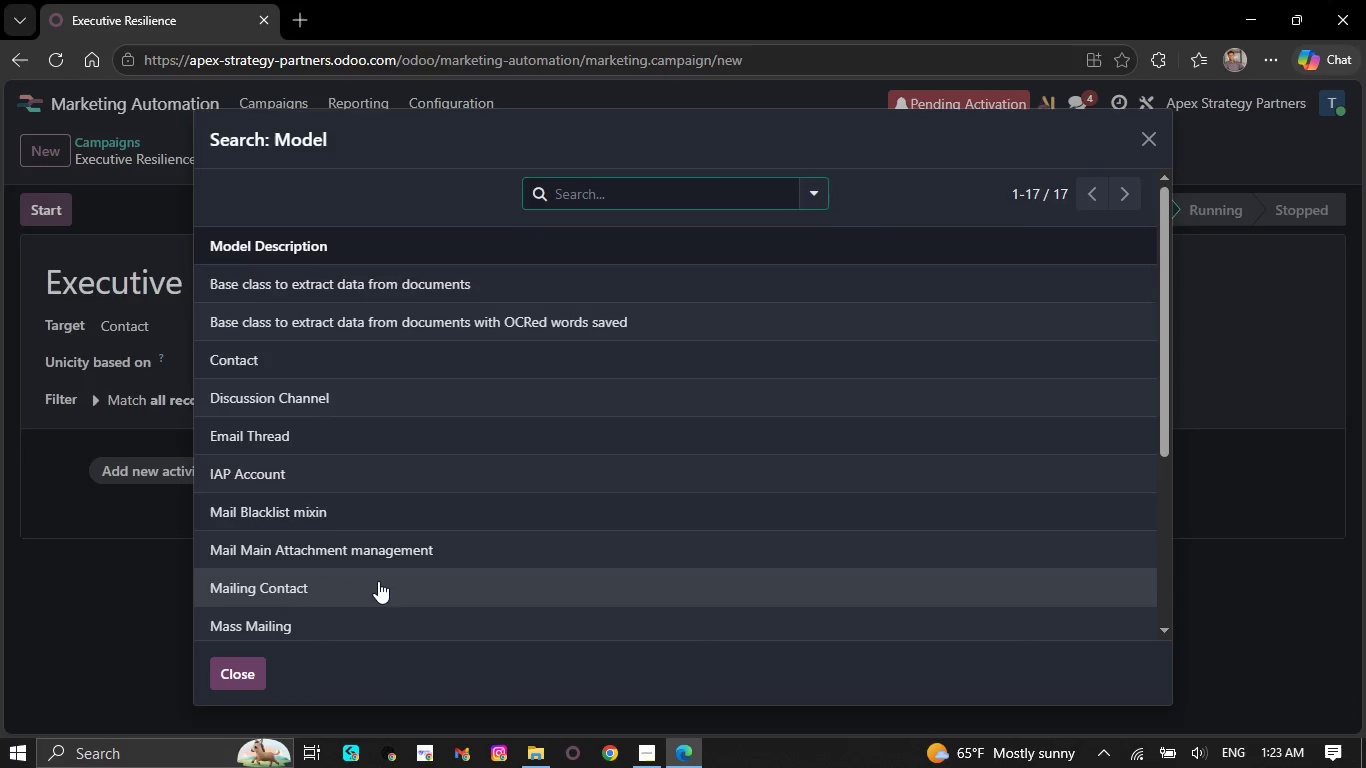 
left_click([378, 581])
 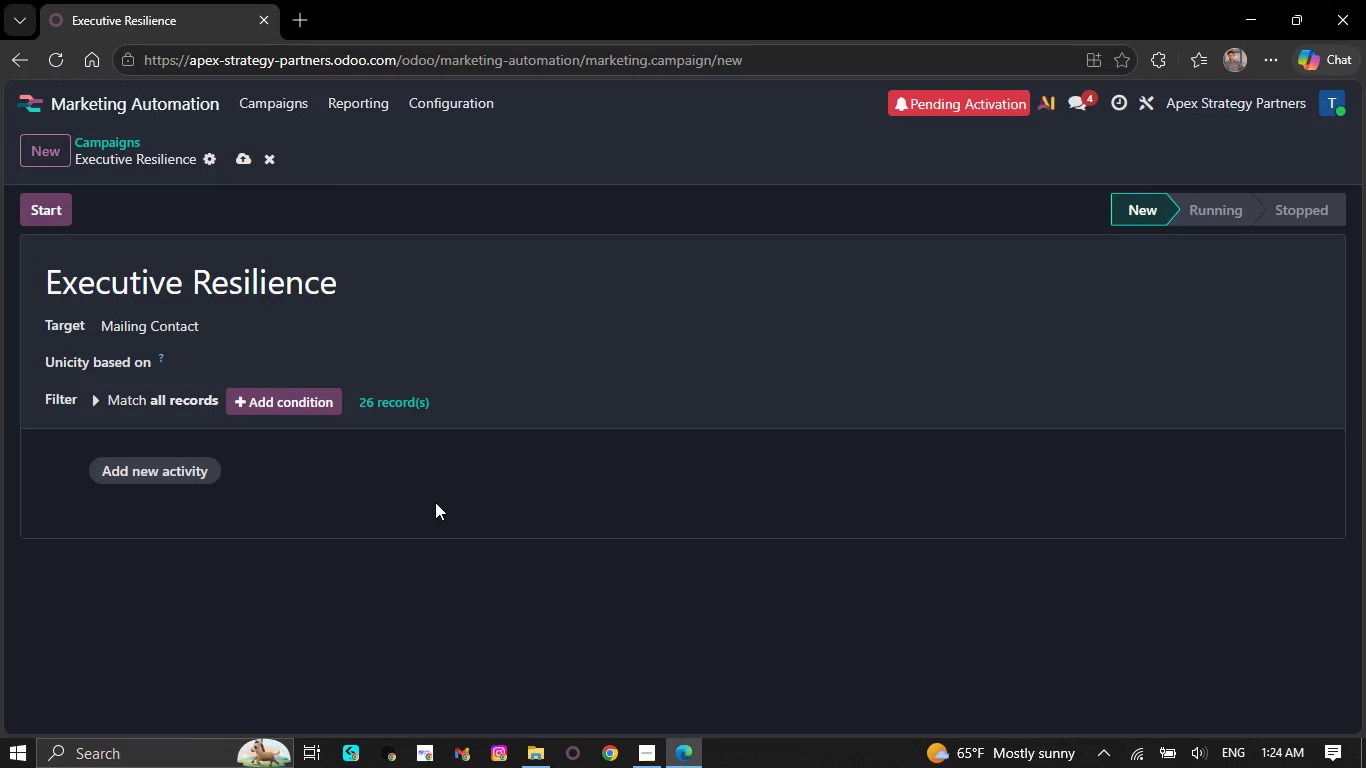 
wait(35.64)
 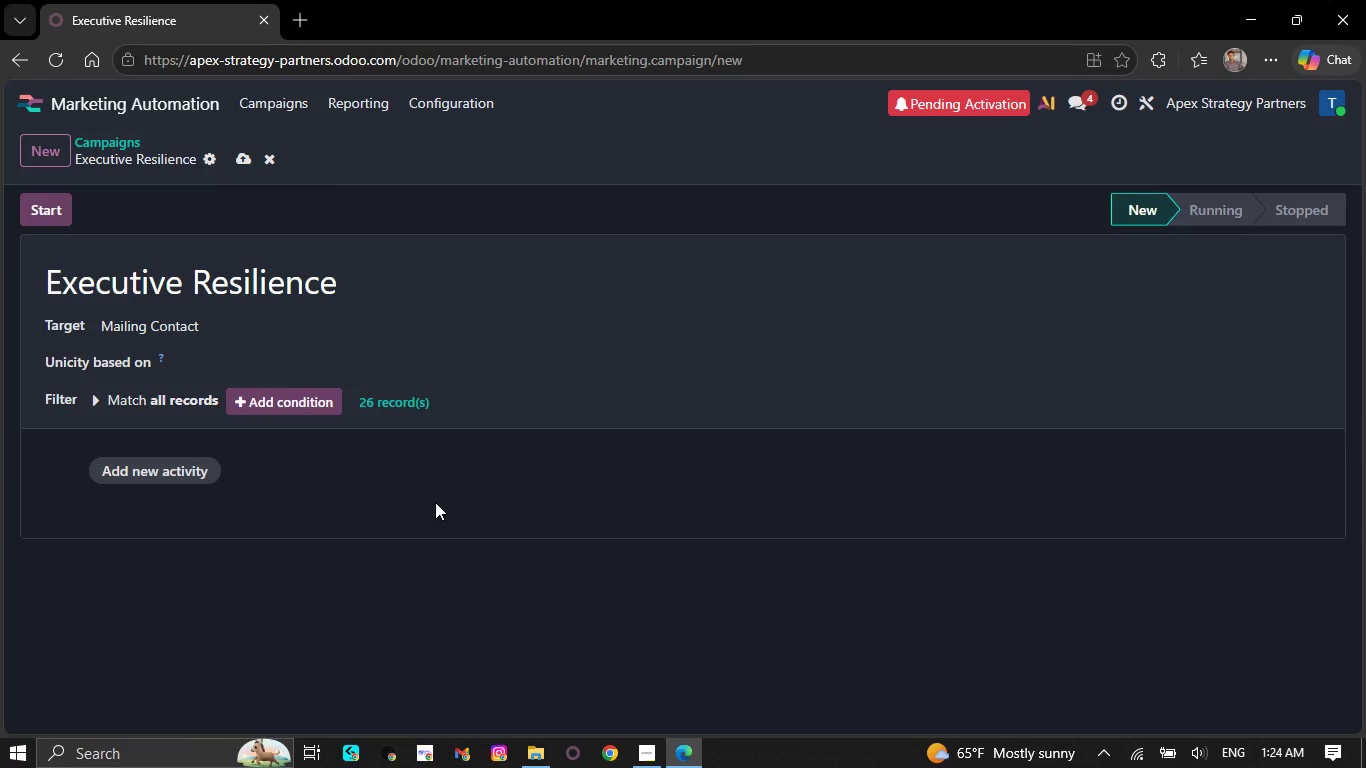 
left_click([129, 99])
 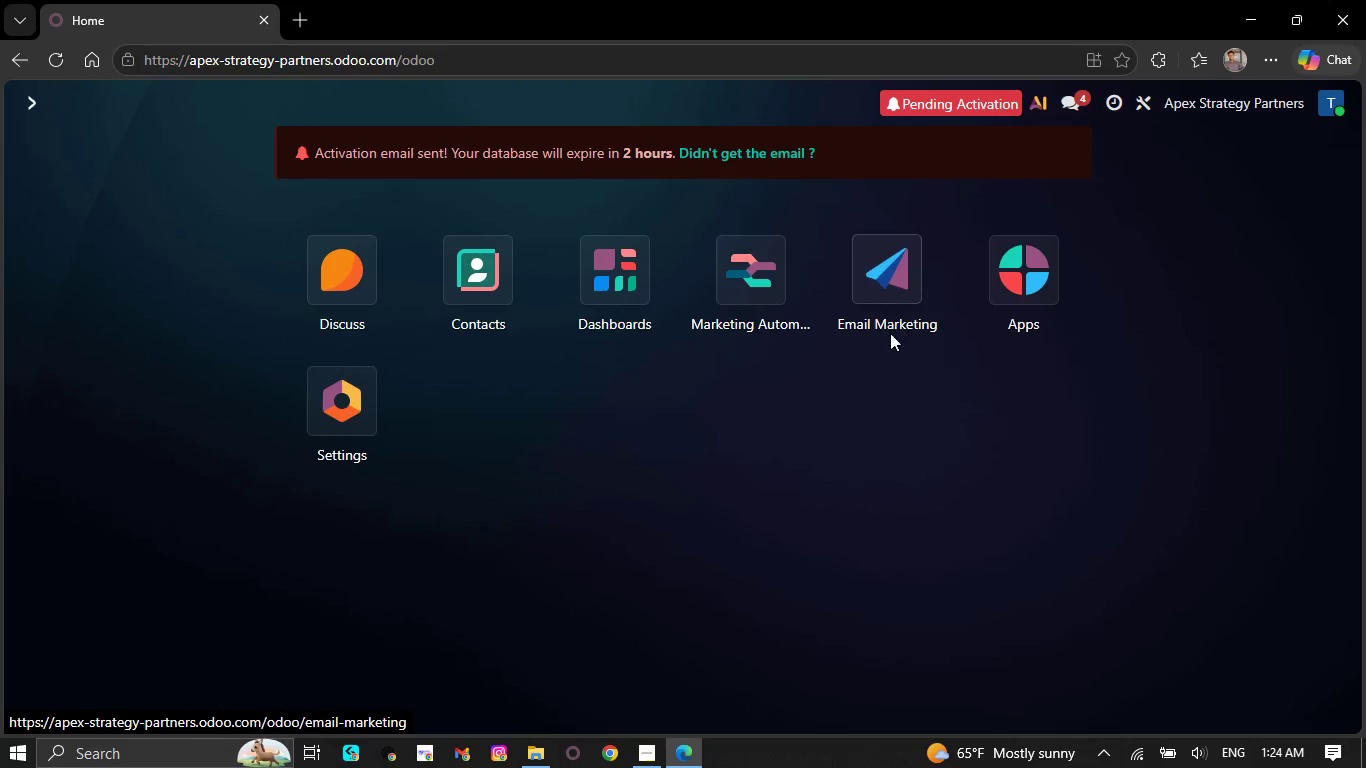 
left_click([867, 270])
 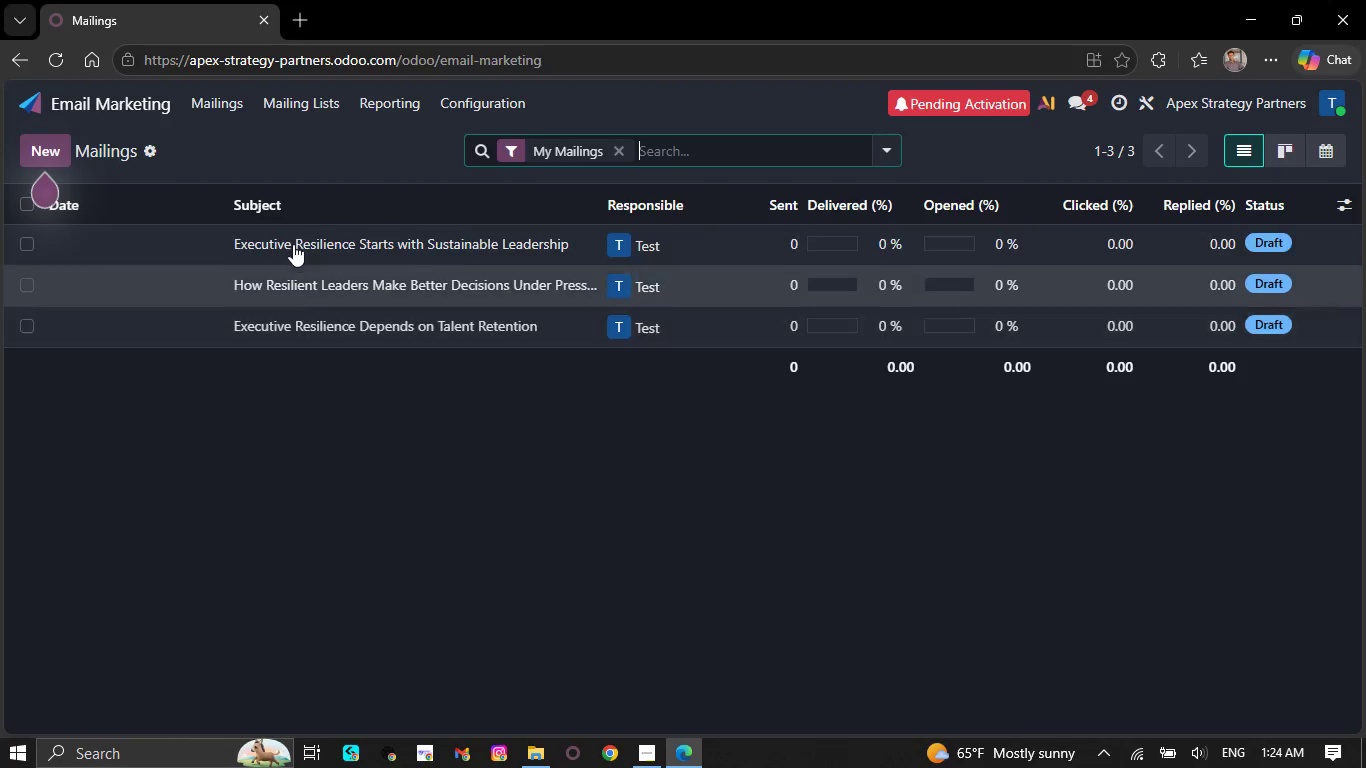 
left_click([291, 231])
 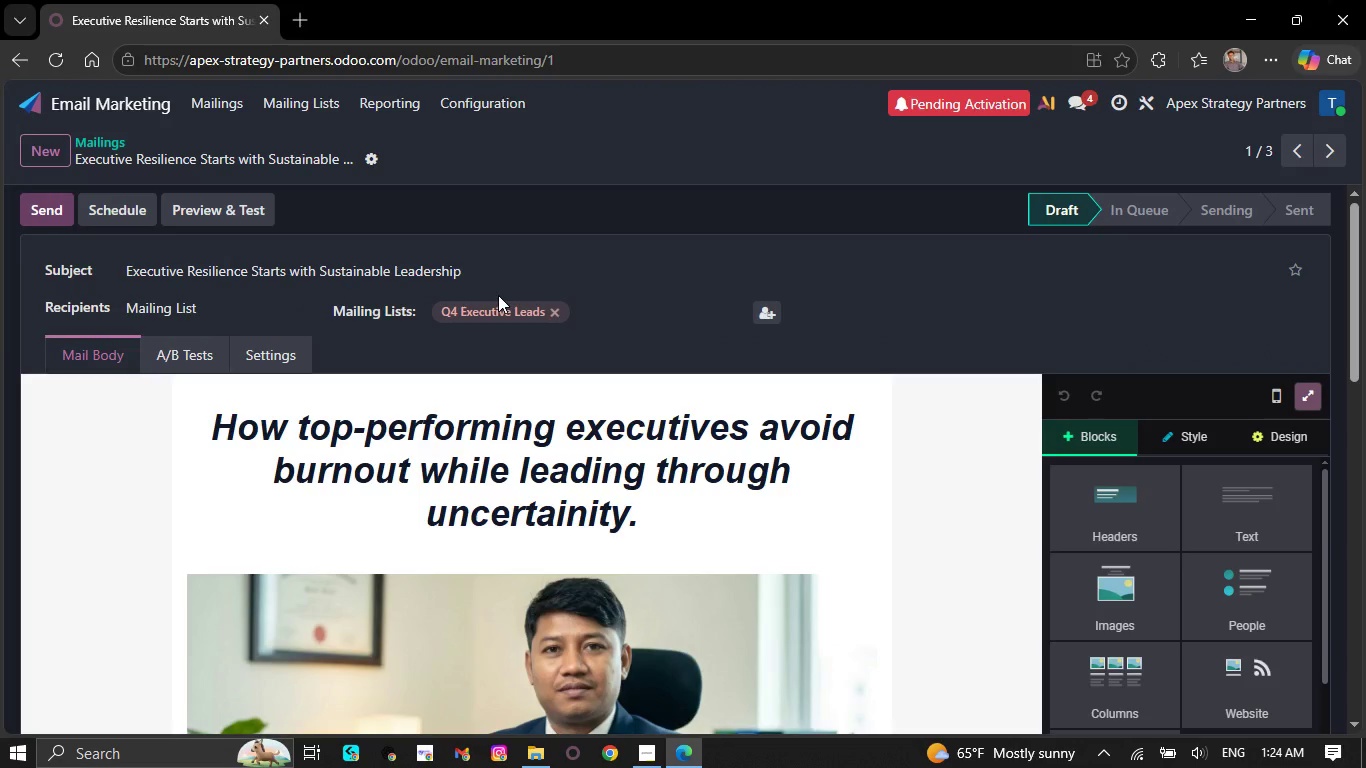 
wait(8.25)
 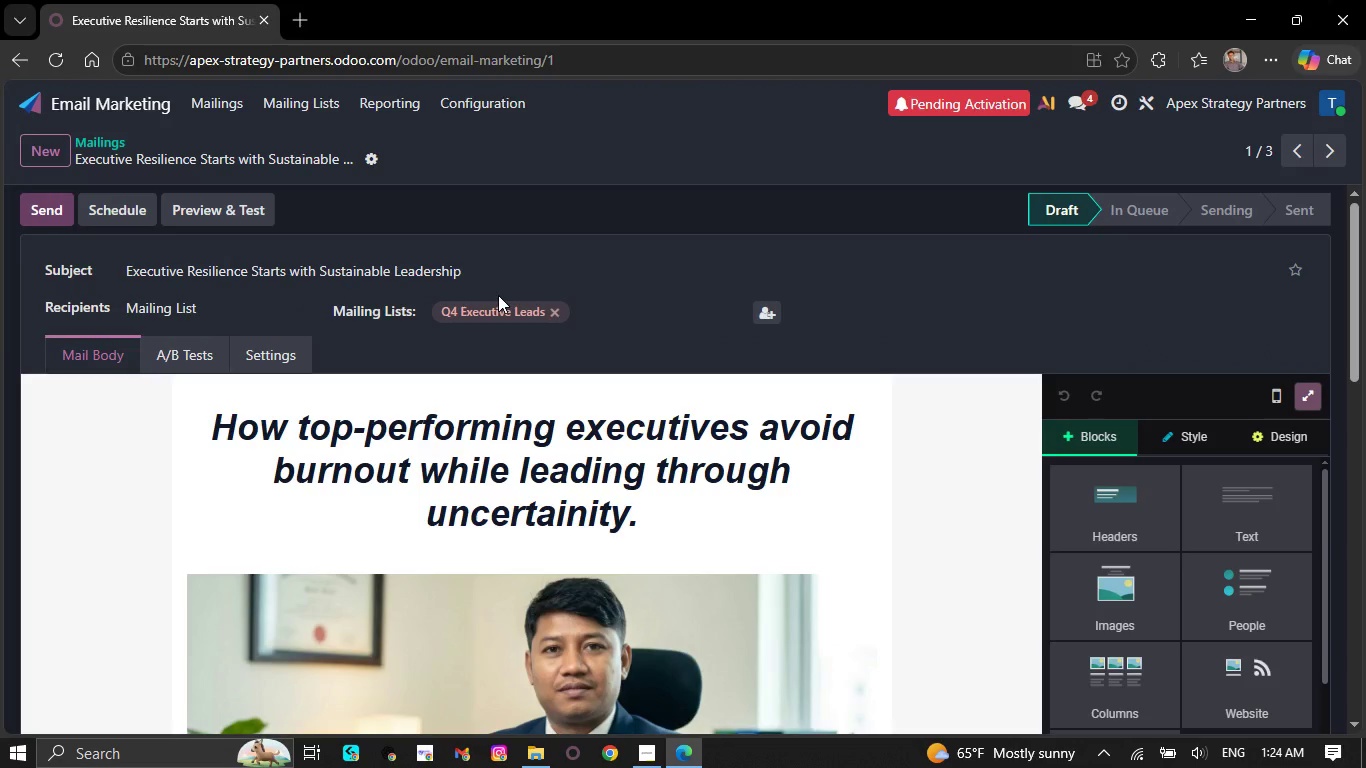 
left_click([286, 344])
 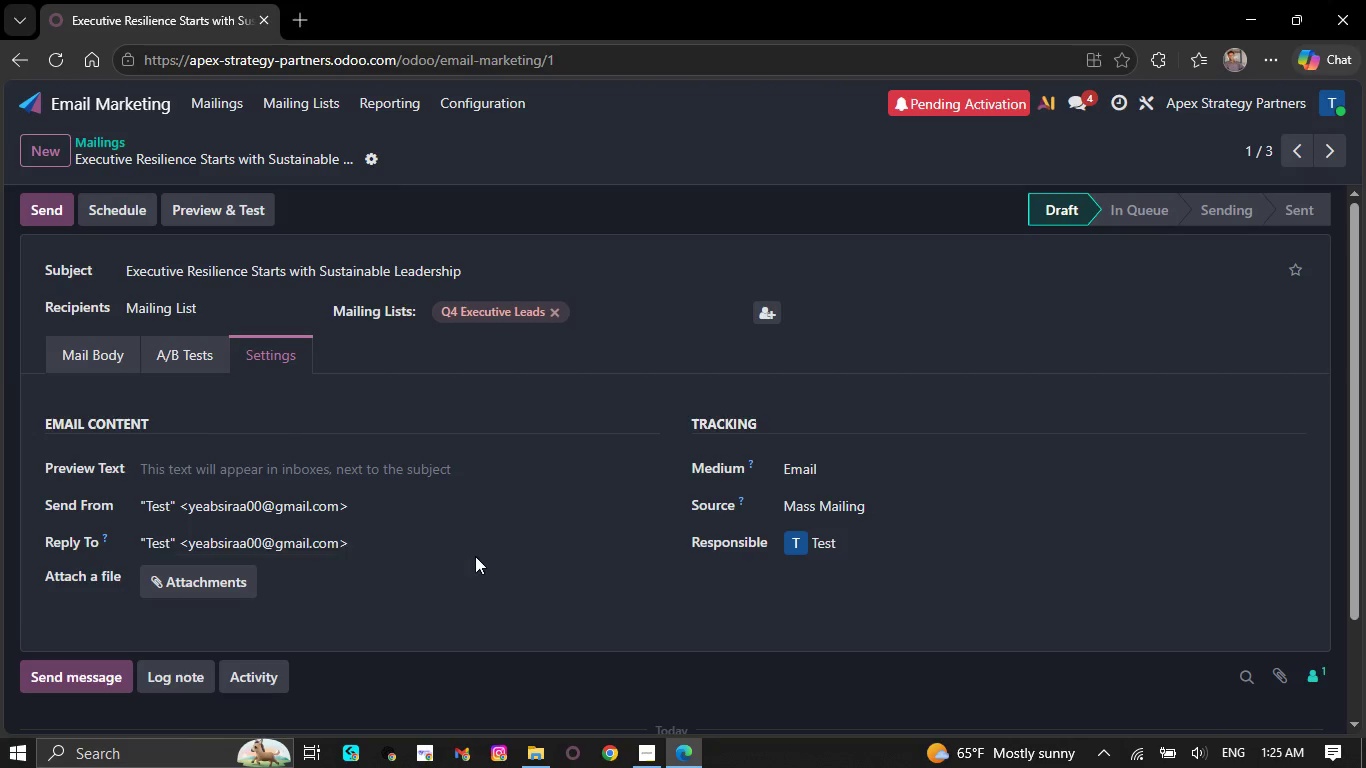 
wait(38.69)
 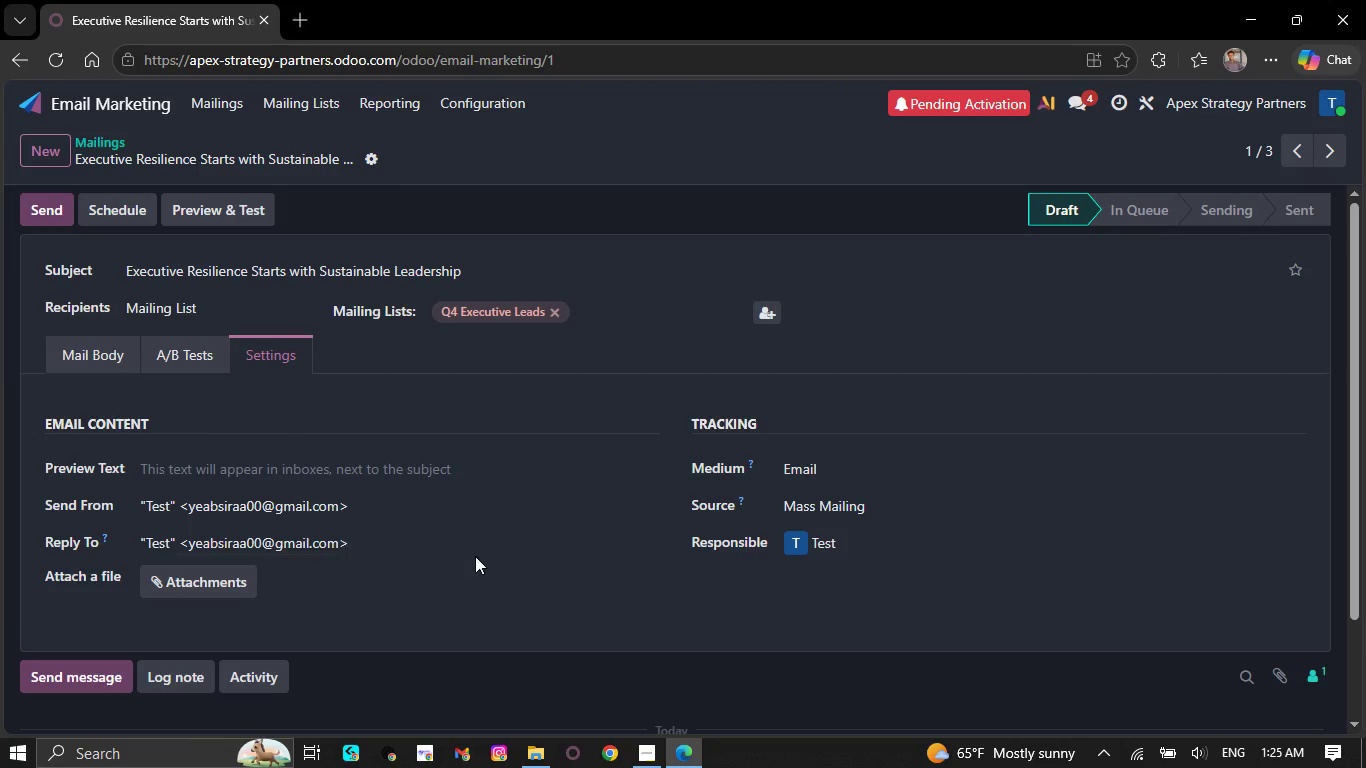 
left_click([391, 538])
 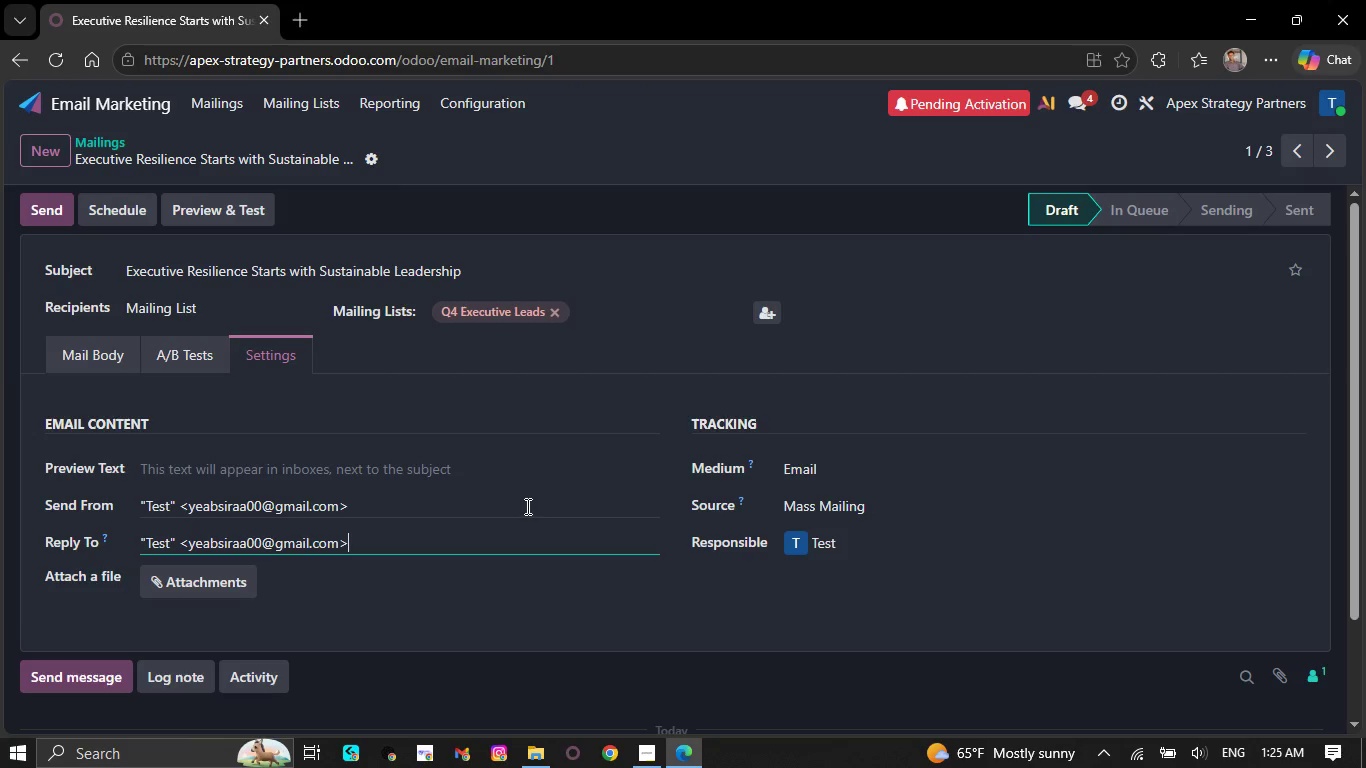 
scroll: coordinate [516, 508], scroll_direction: down, amount: 1.0
 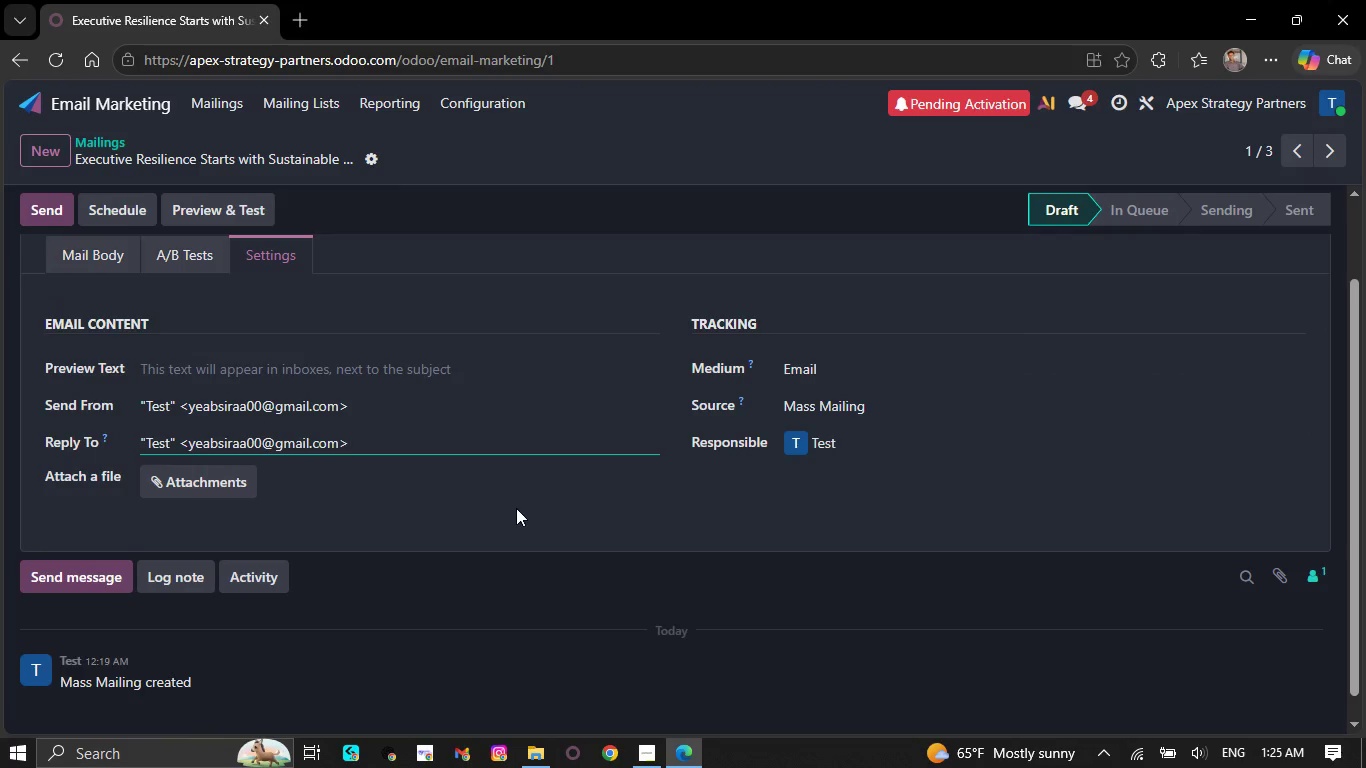 
scroll: coordinate [516, 508], scroll_direction: up, amount: 2.0
 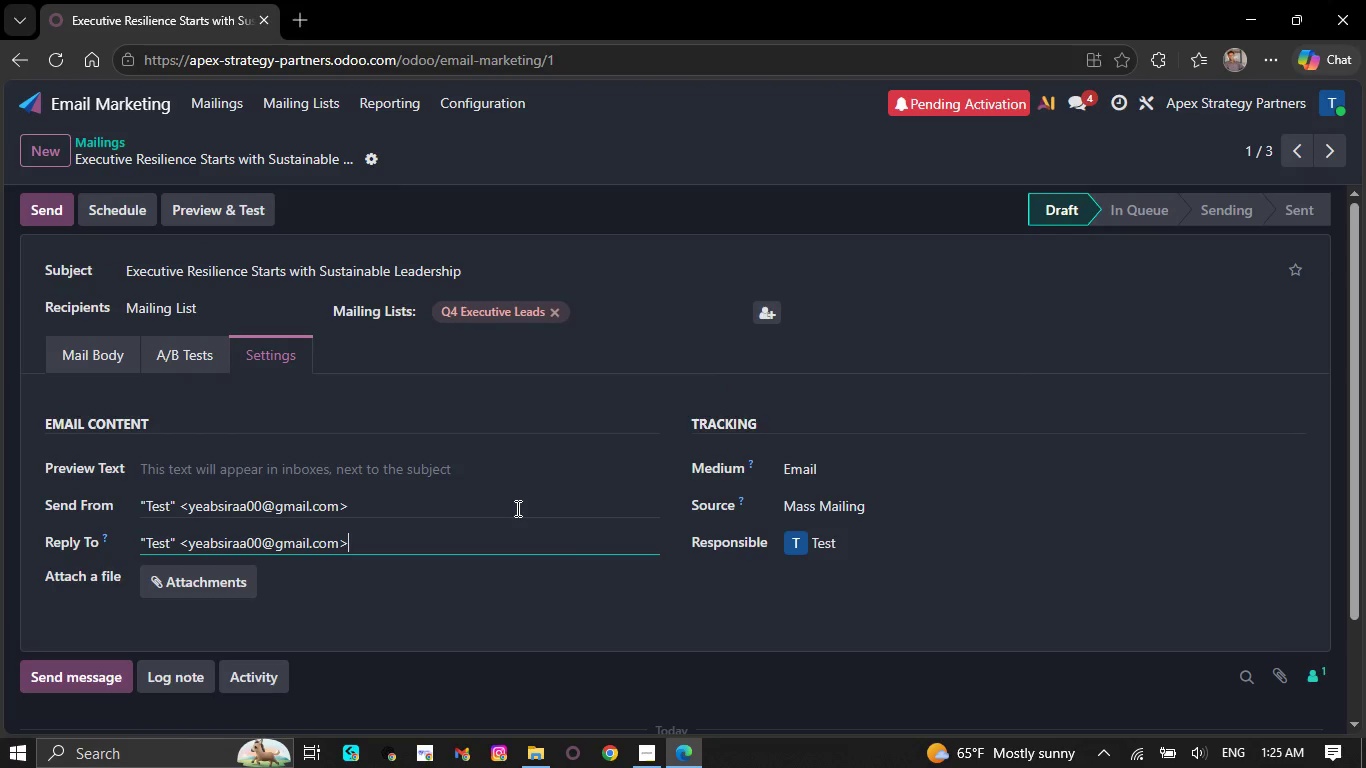 
wait(8.12)
 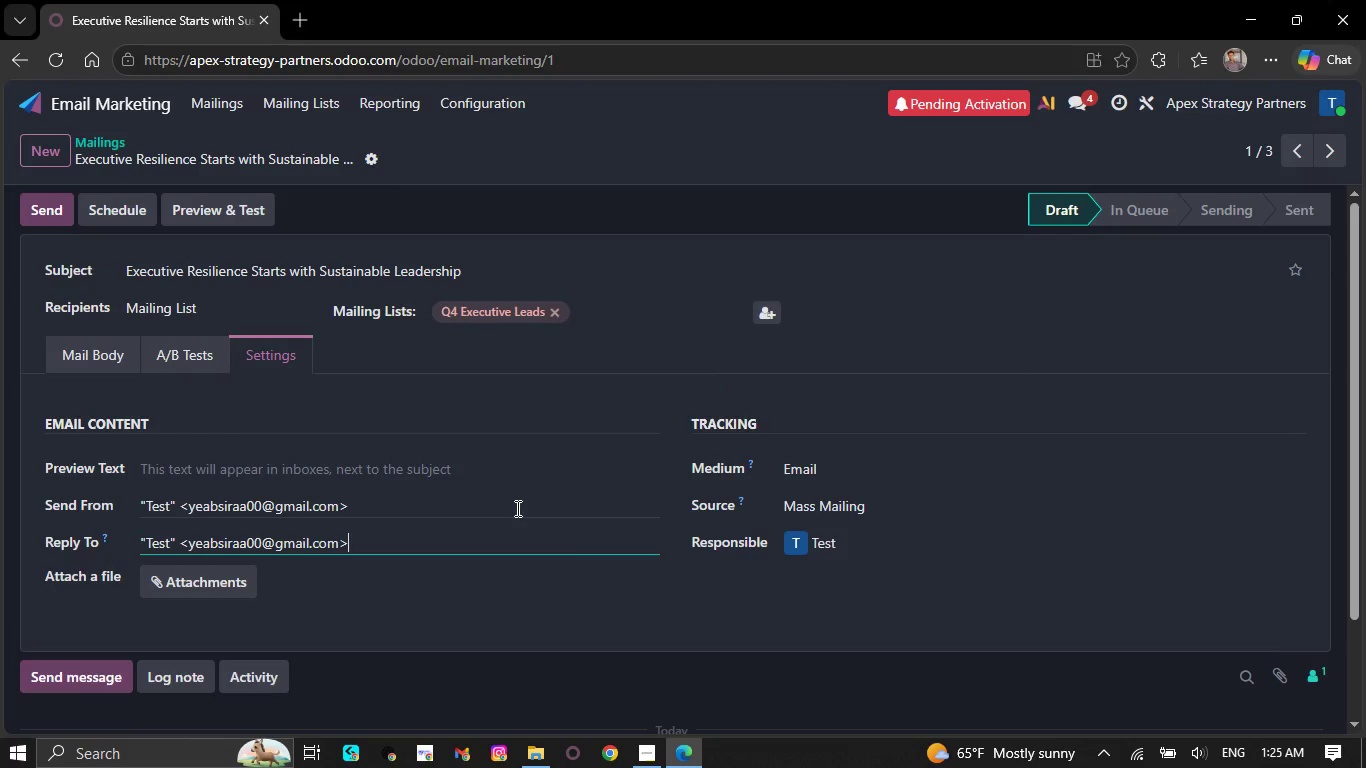 
left_click([82, 291])
 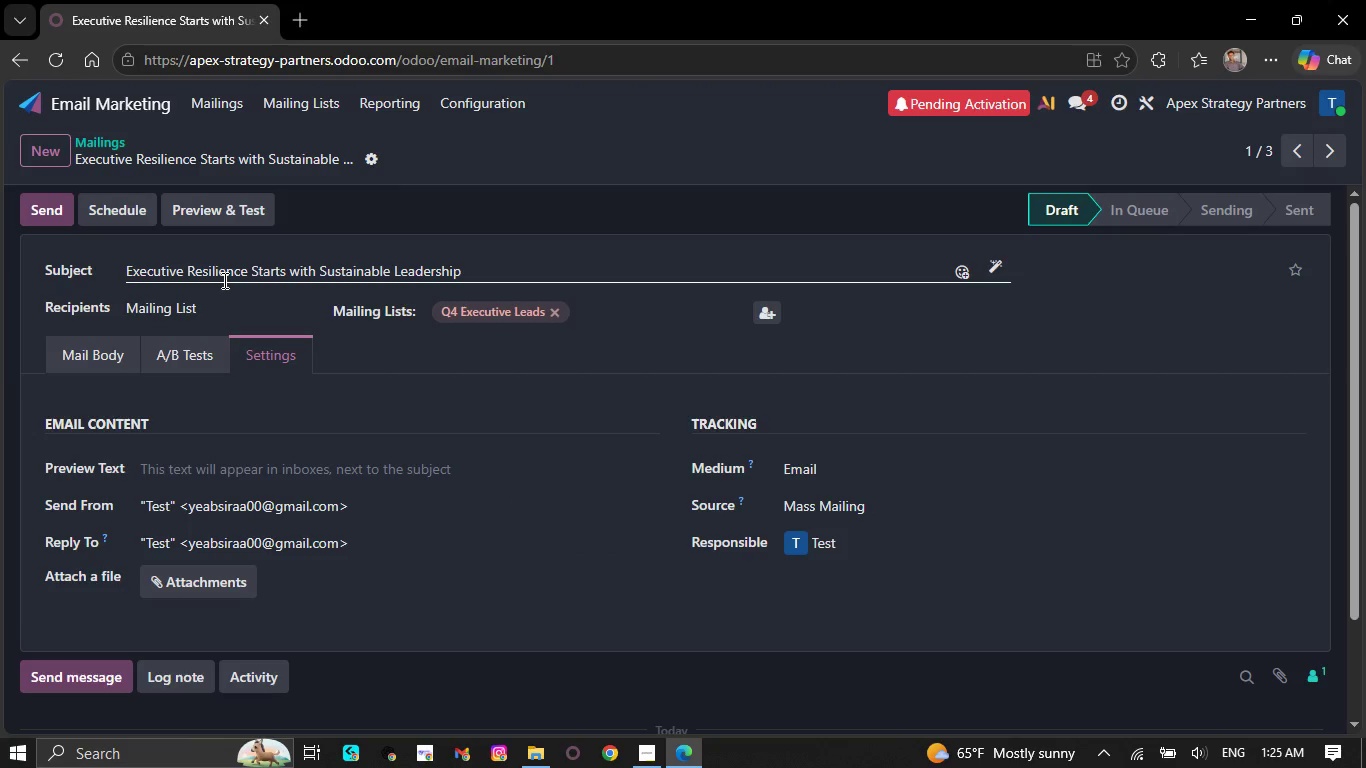 
wait(6.72)
 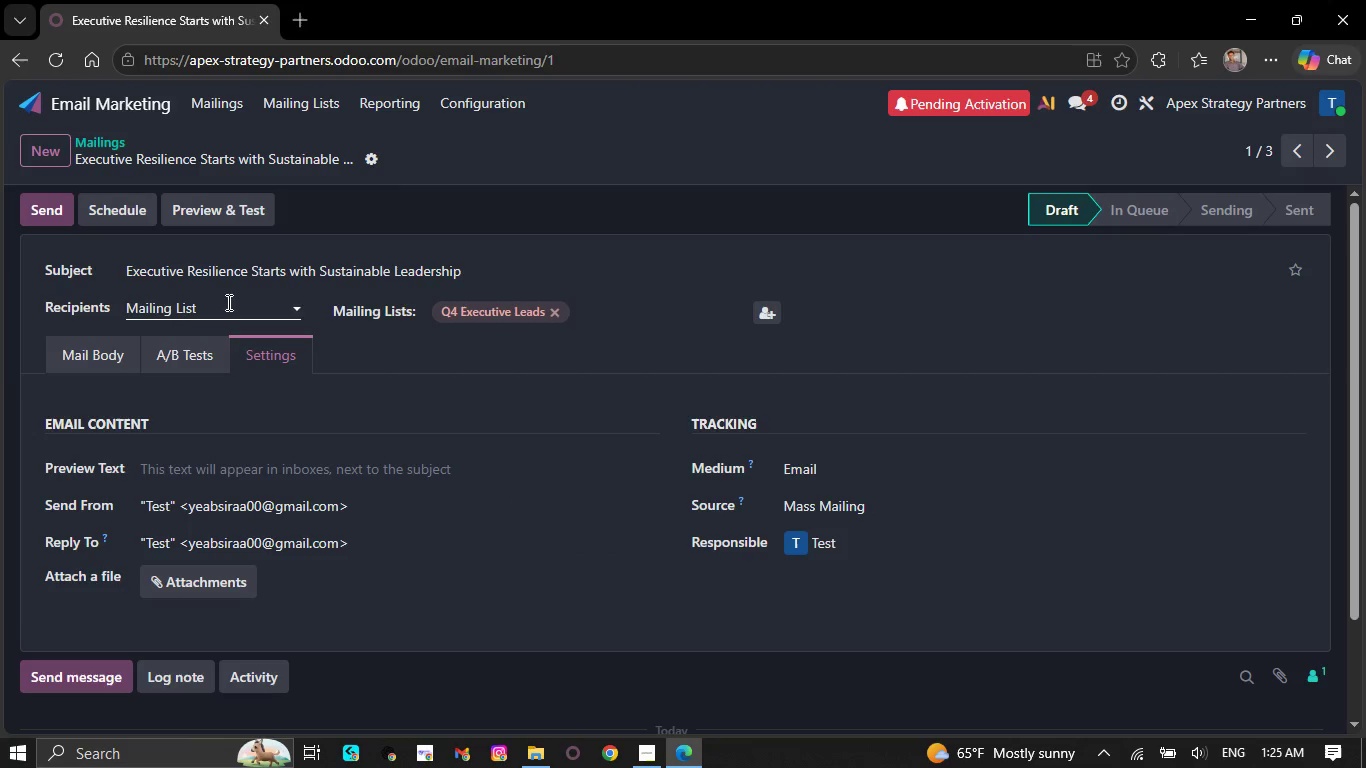 
left_click([221, 310])
 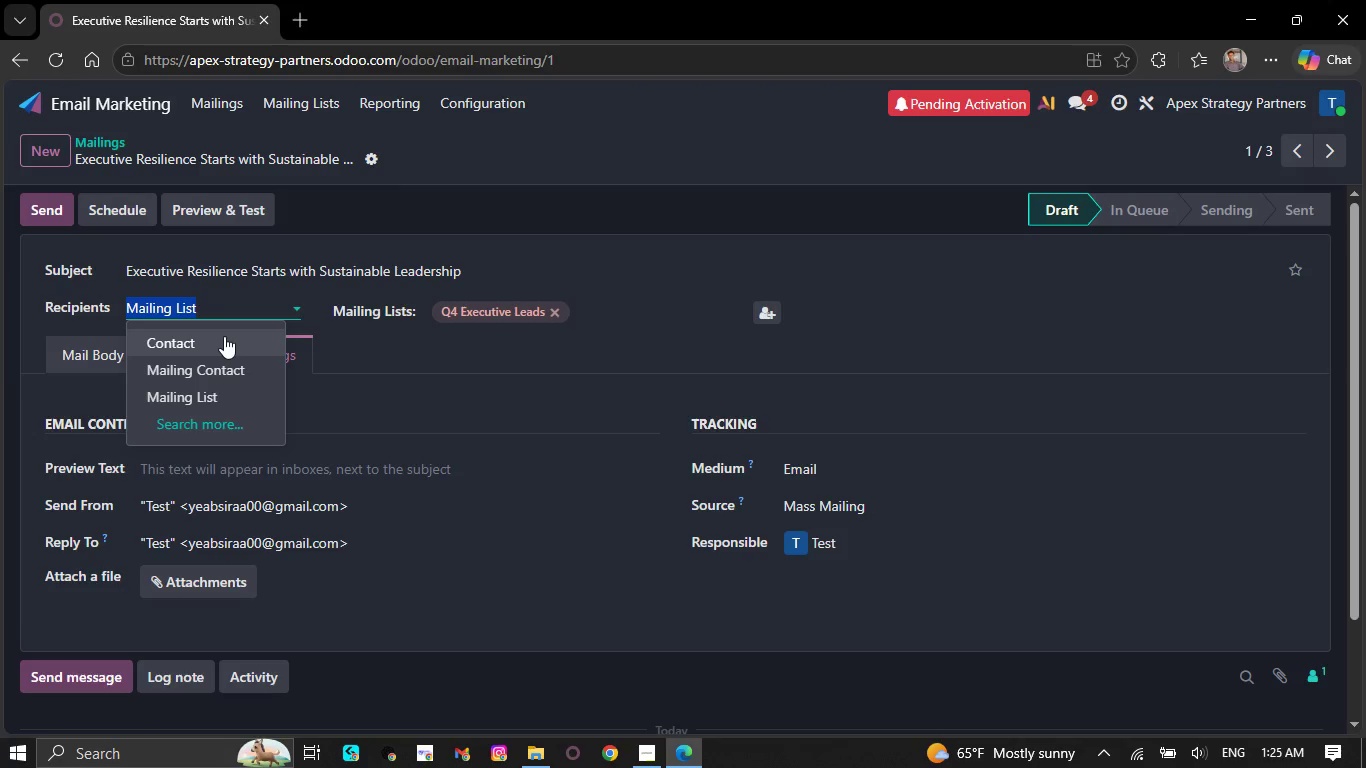 
wait(22.5)
 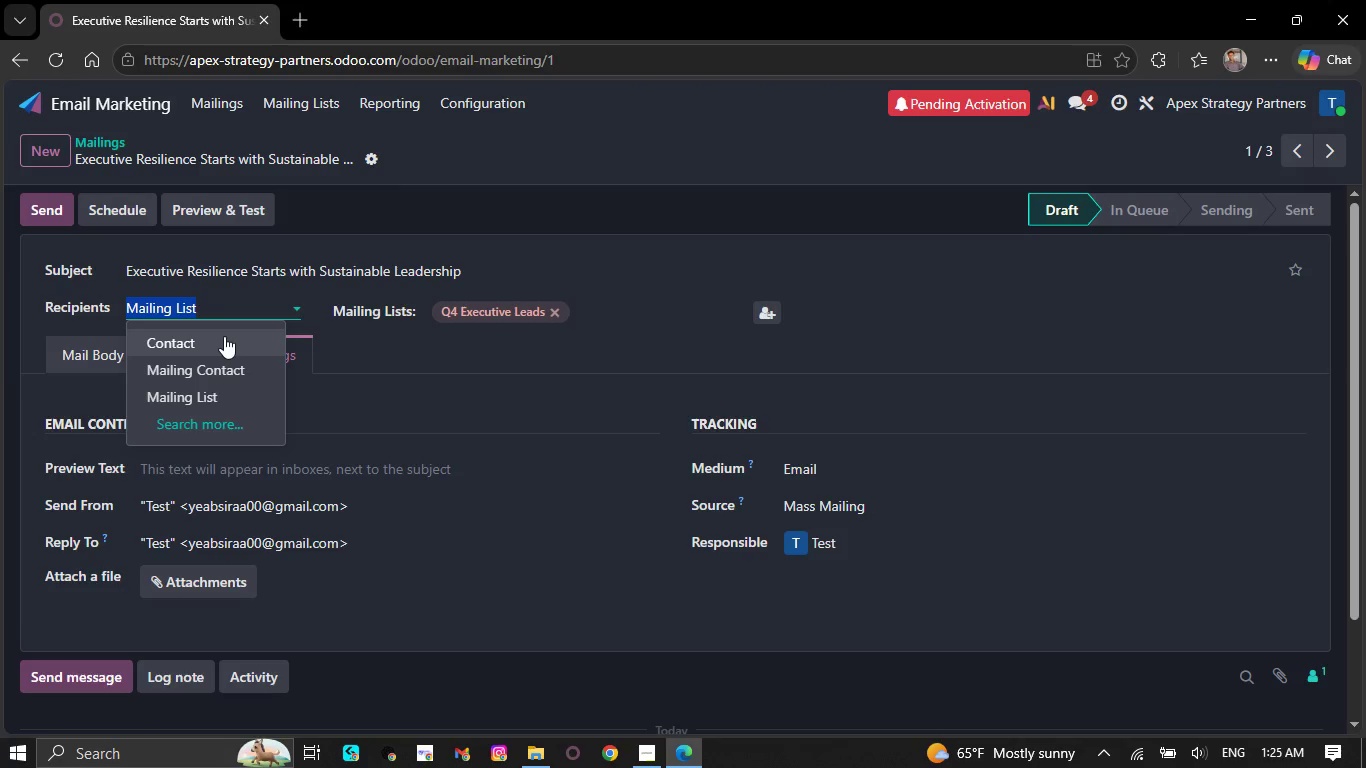 
left_click([240, 372])
 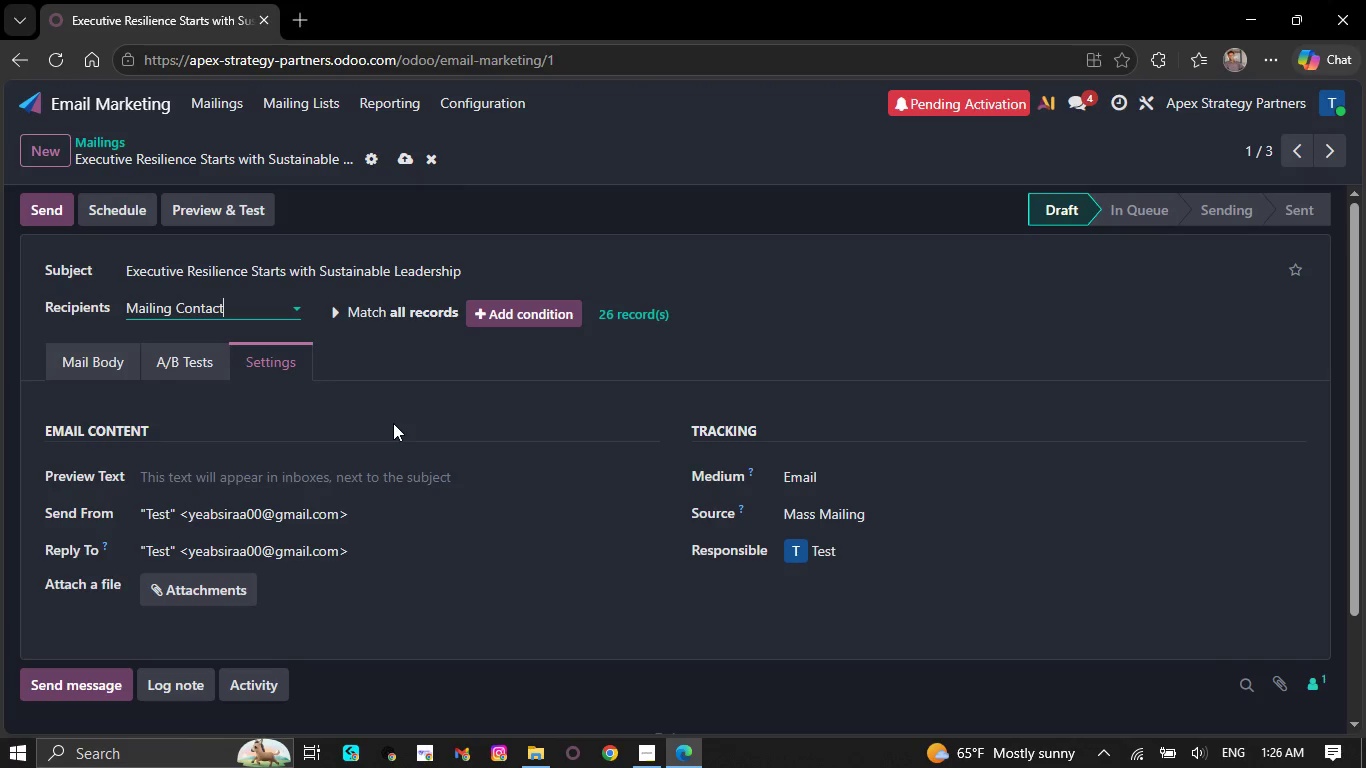 
wait(64.64)
 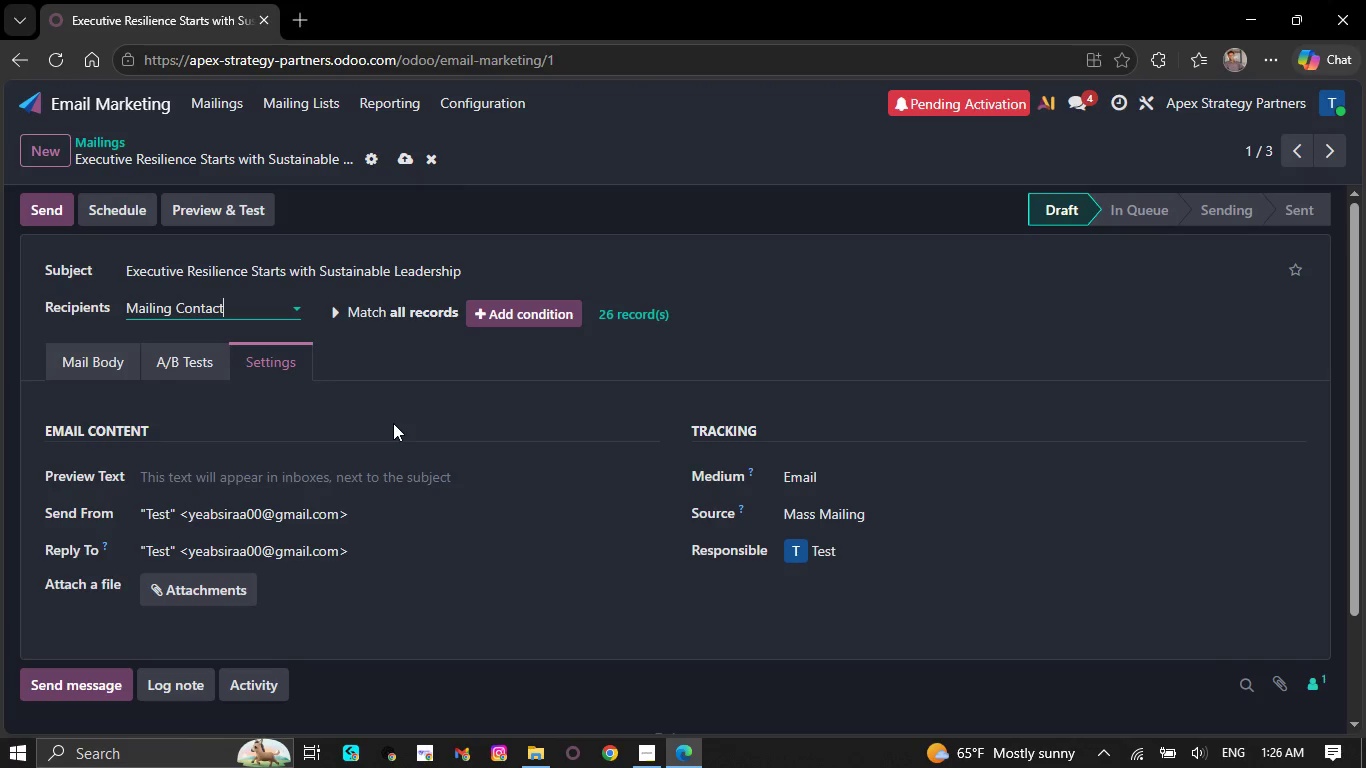 
left_click([18, 357])
 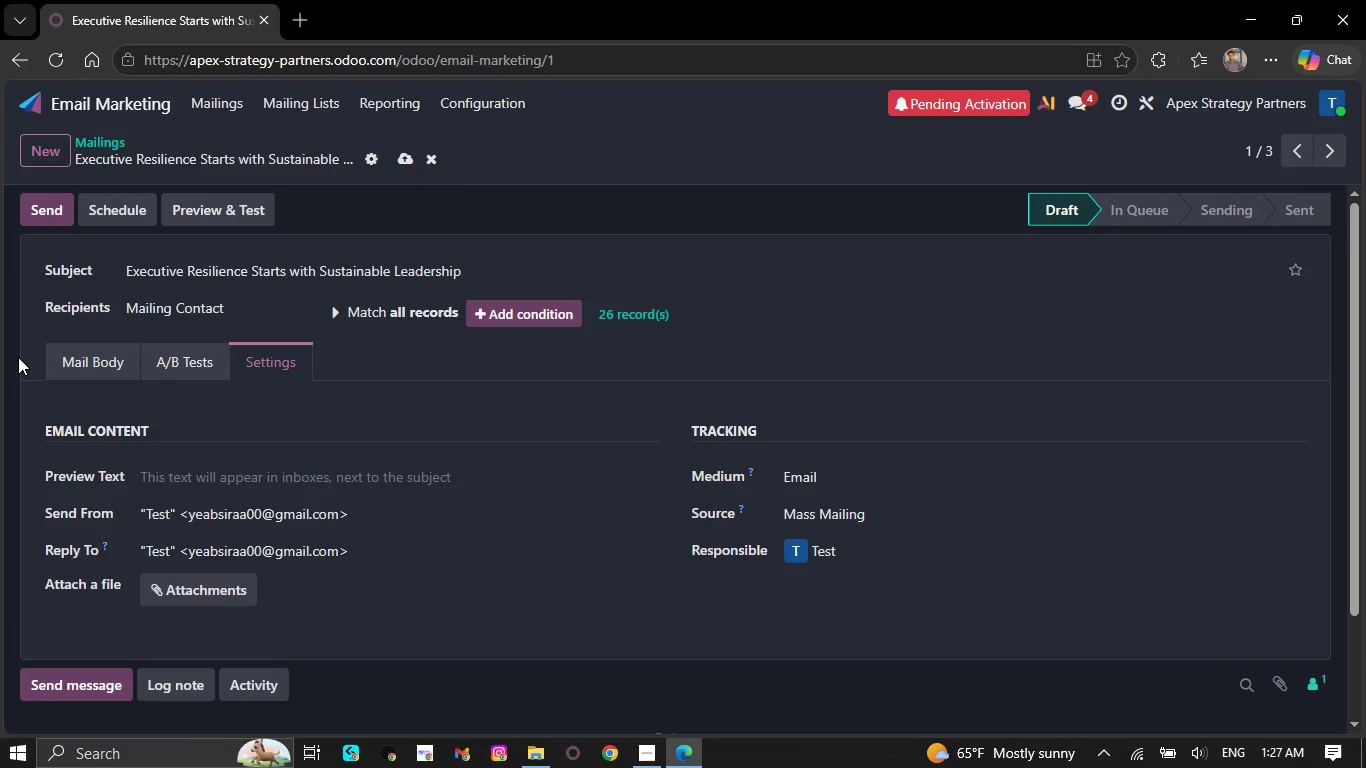 
wait(26.27)
 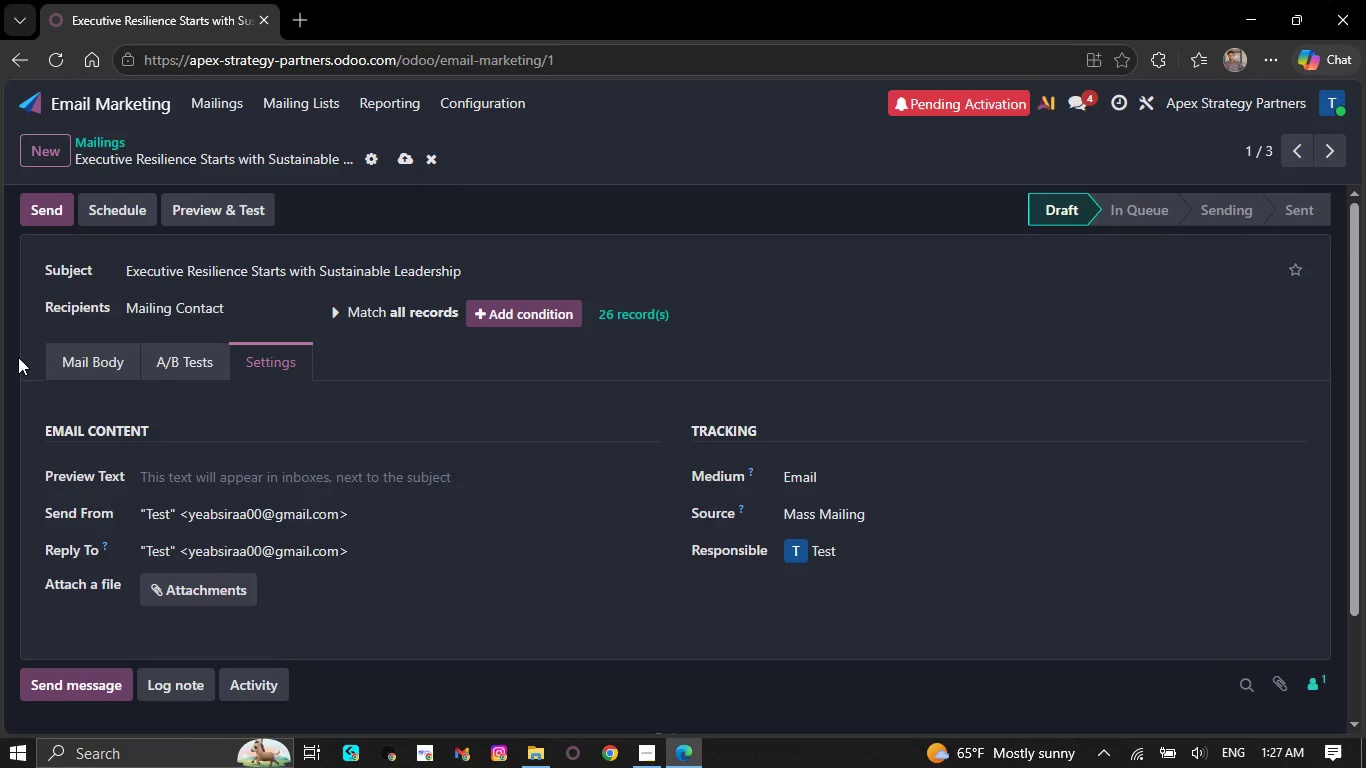 
left_click([12, 309])
 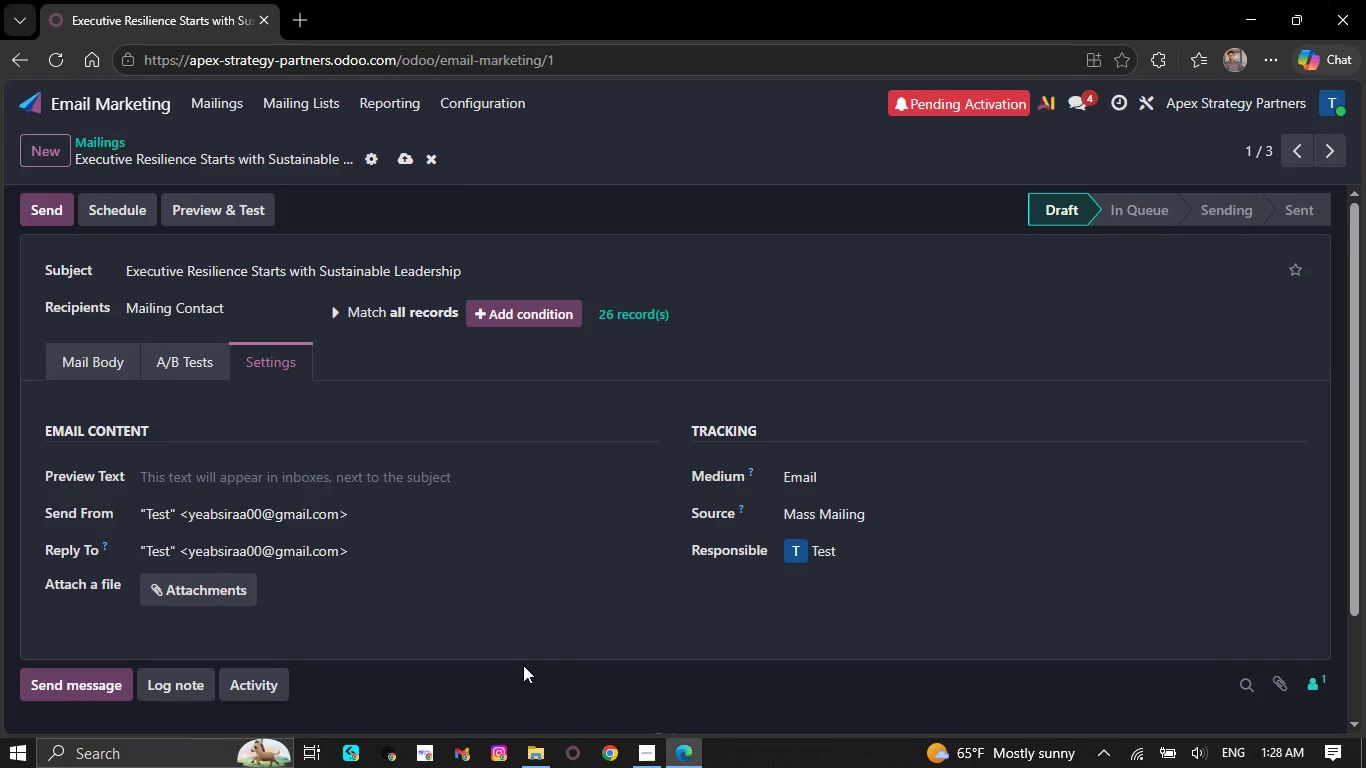 
wait(41.03)
 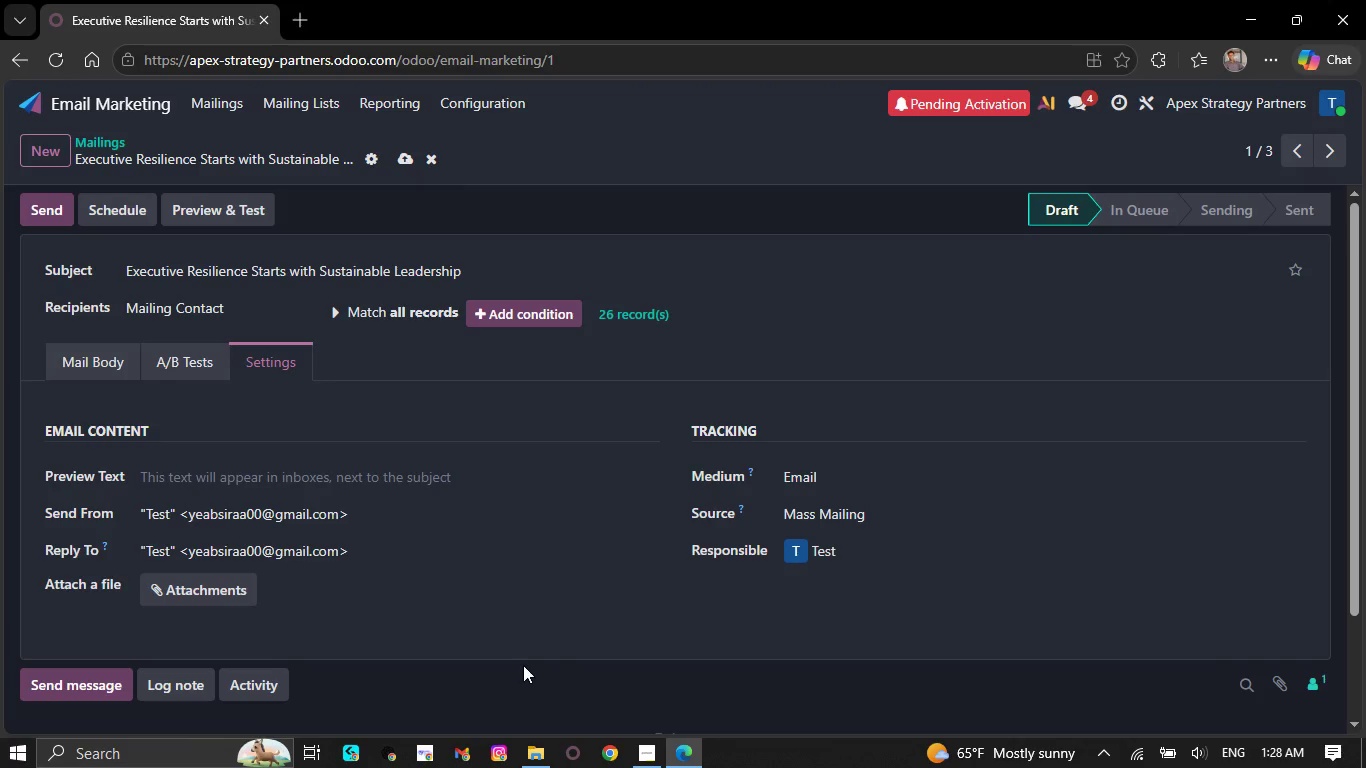 
left_click([402, 162])
 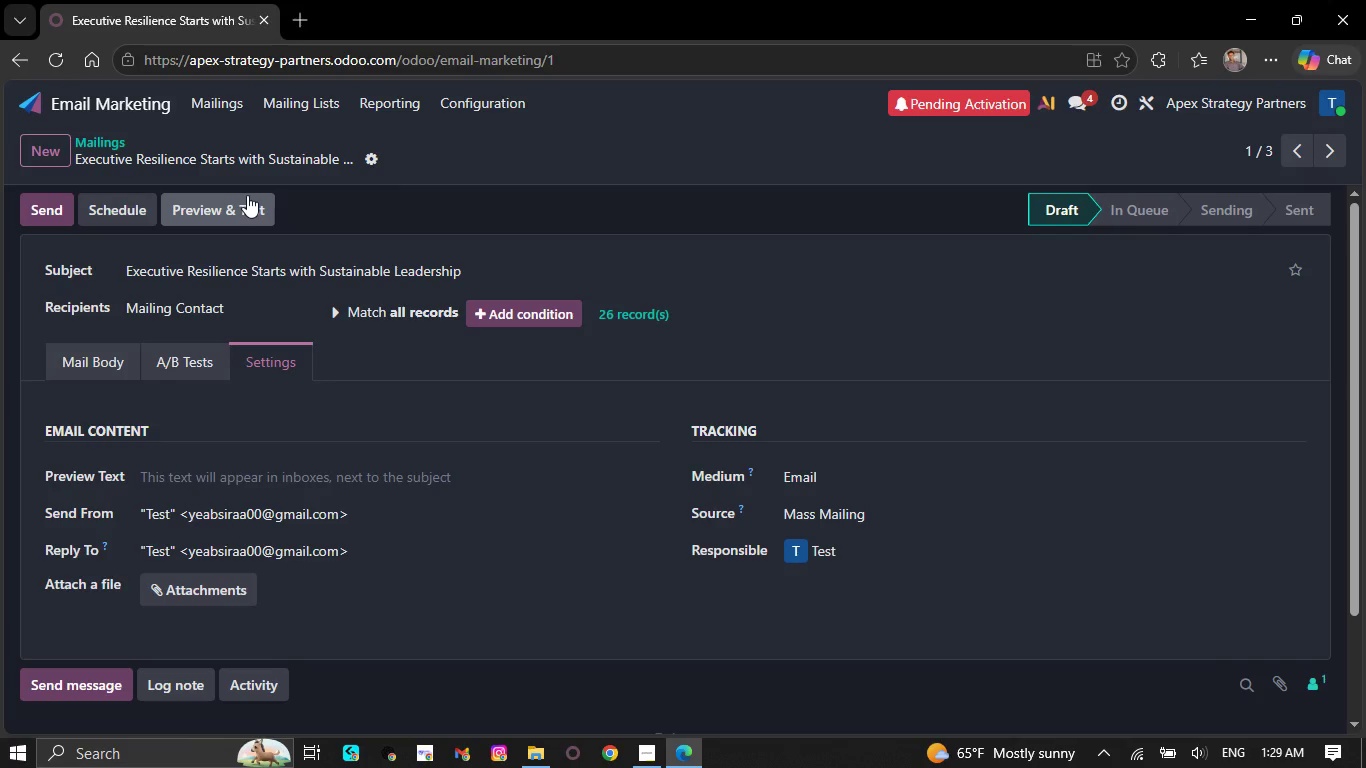 
wait(74.86)
 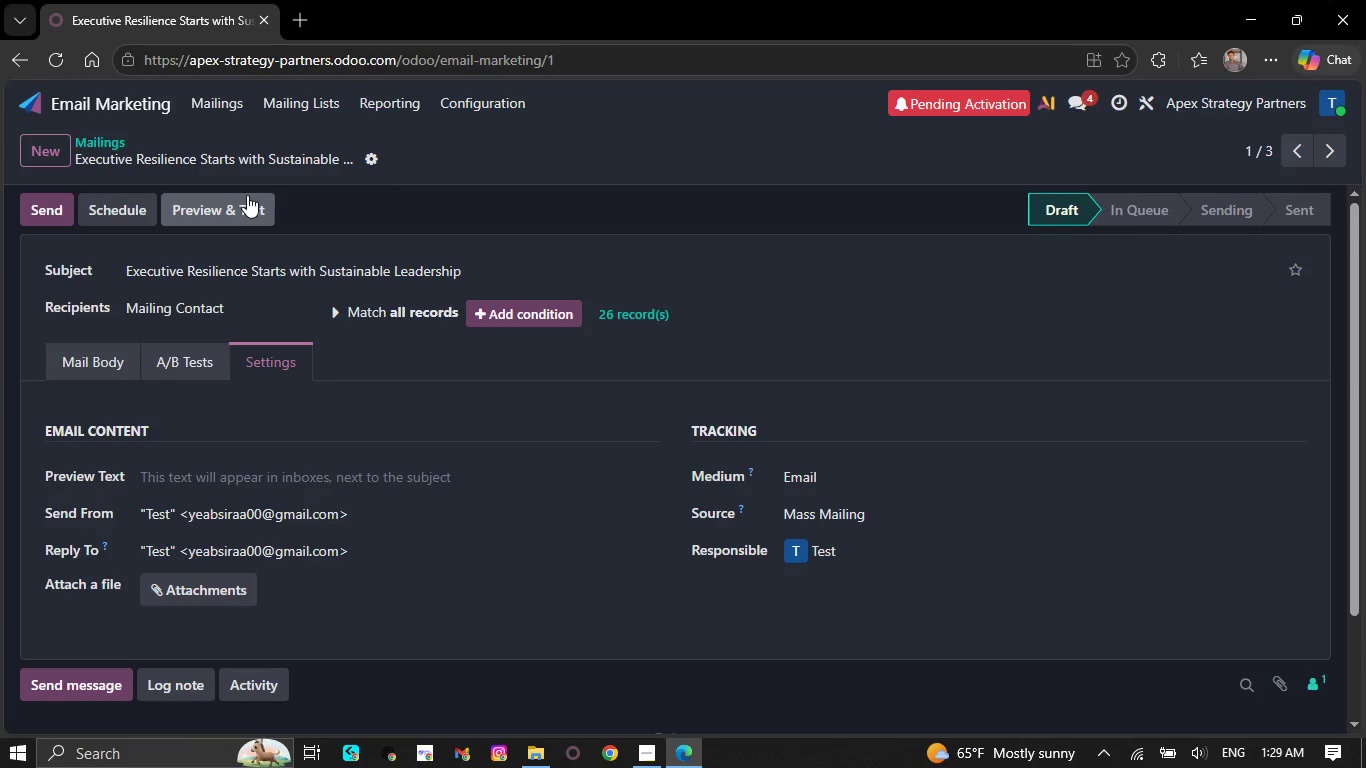 
left_click([793, 148])
 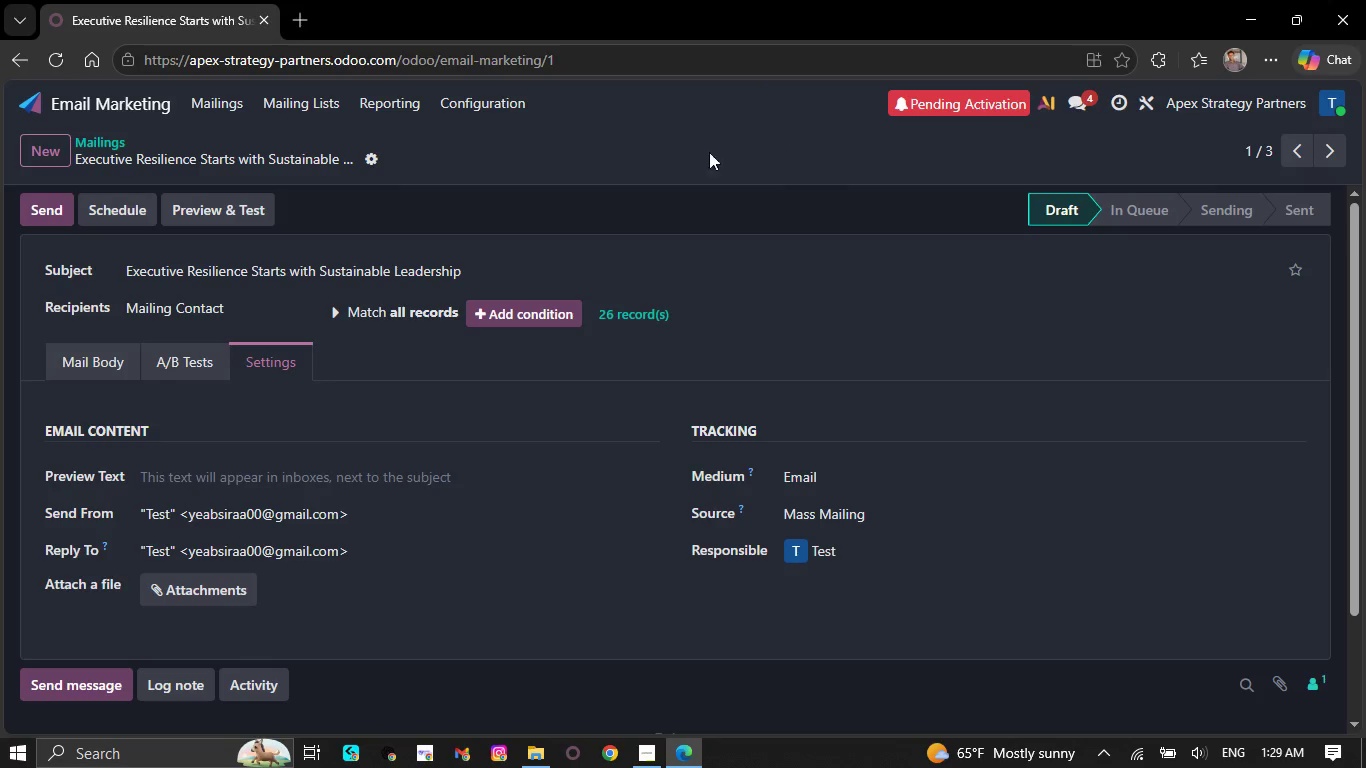 
scroll: coordinate [624, 541], scroll_direction: down, amount: 7.0
 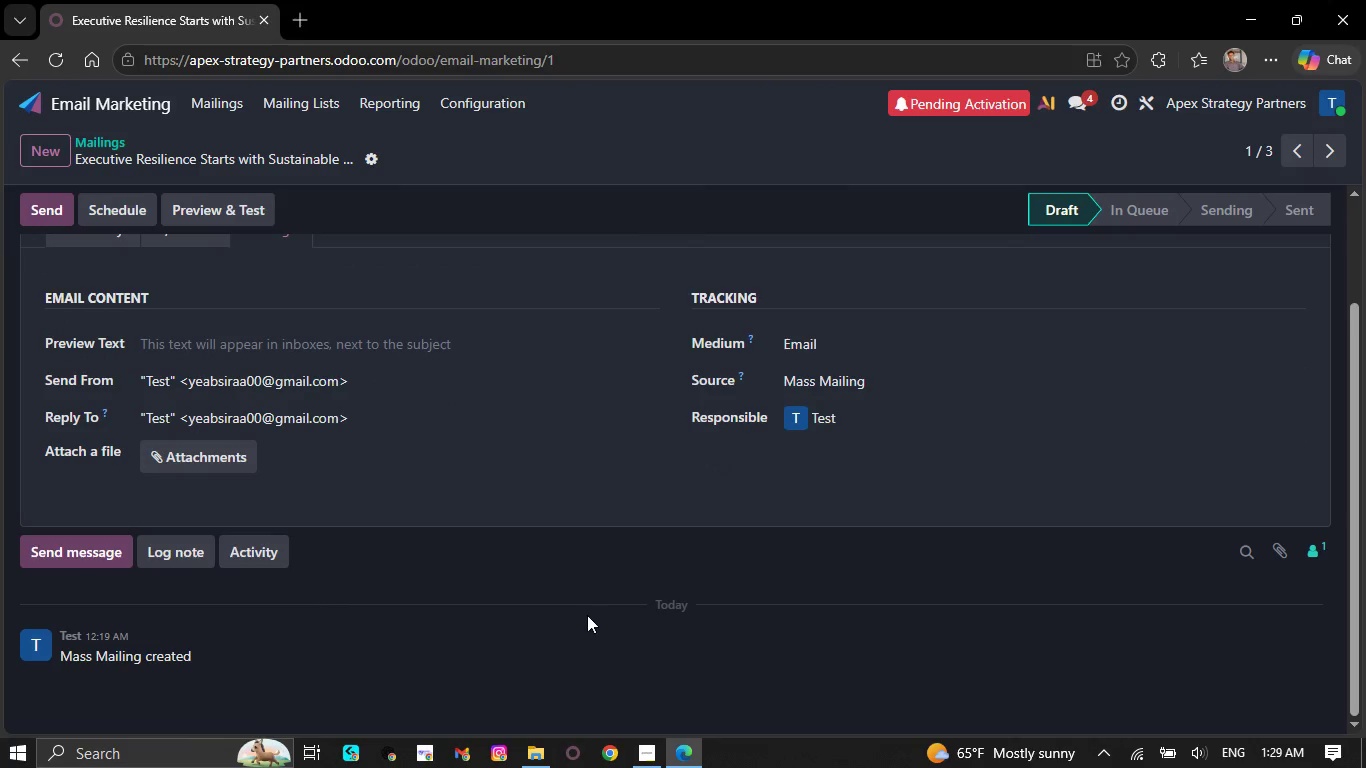 
scroll: coordinate [611, 571], scroll_direction: up, amount: 2.0
 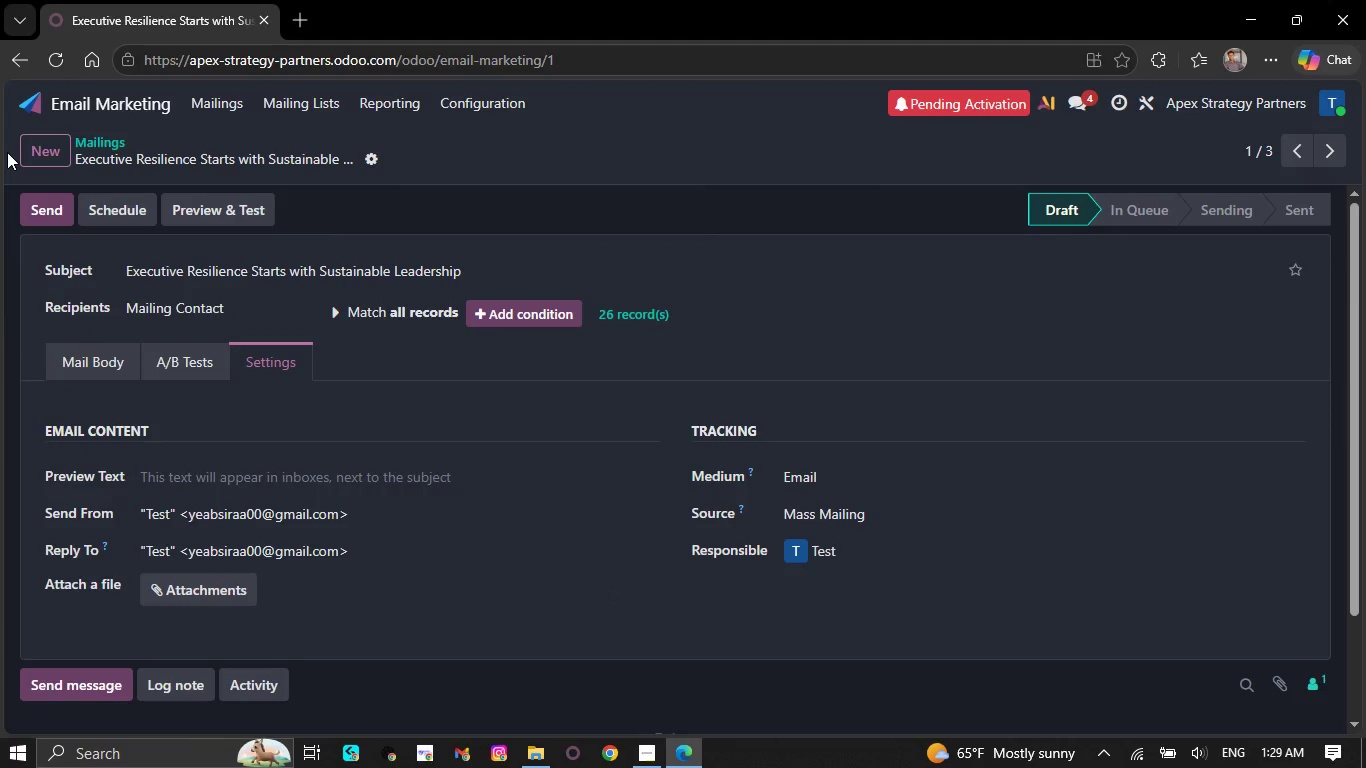 
wait(7.91)
 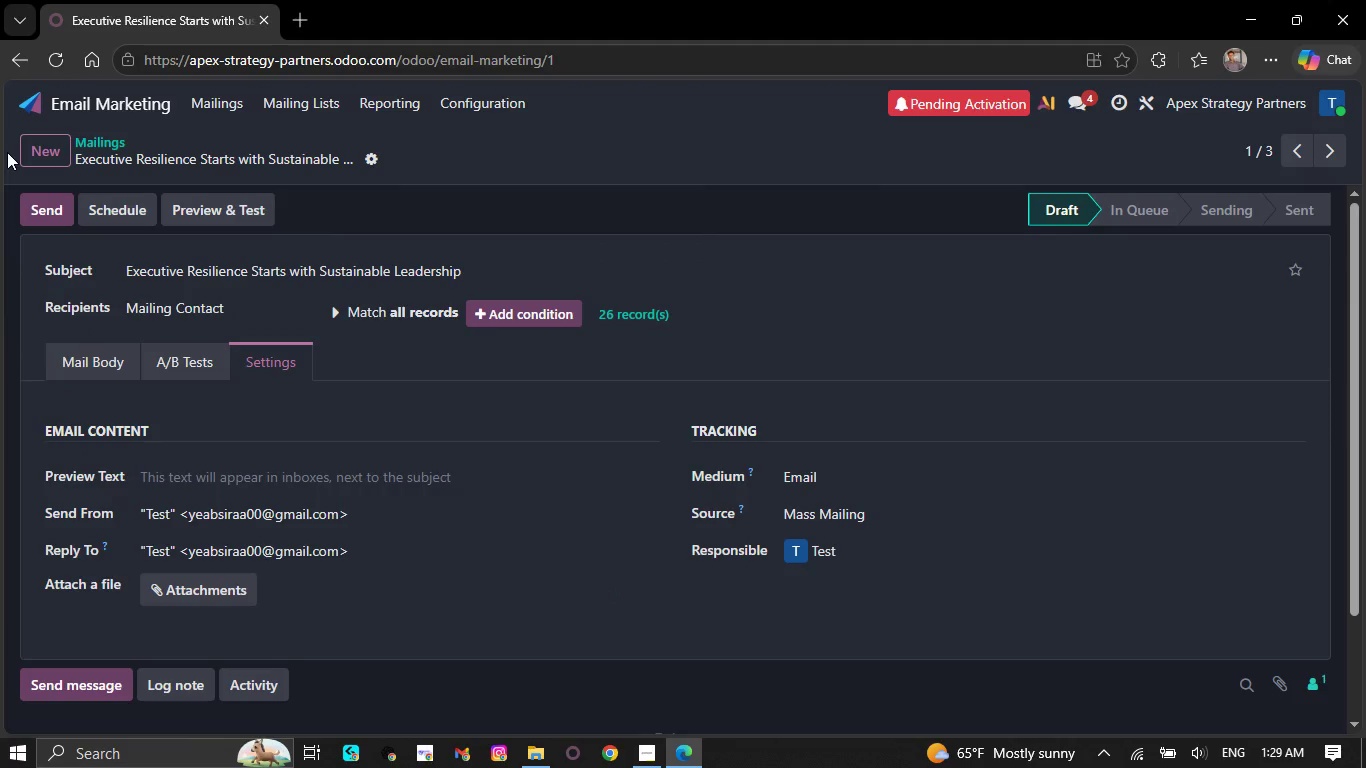 
left_click([56, 136])
 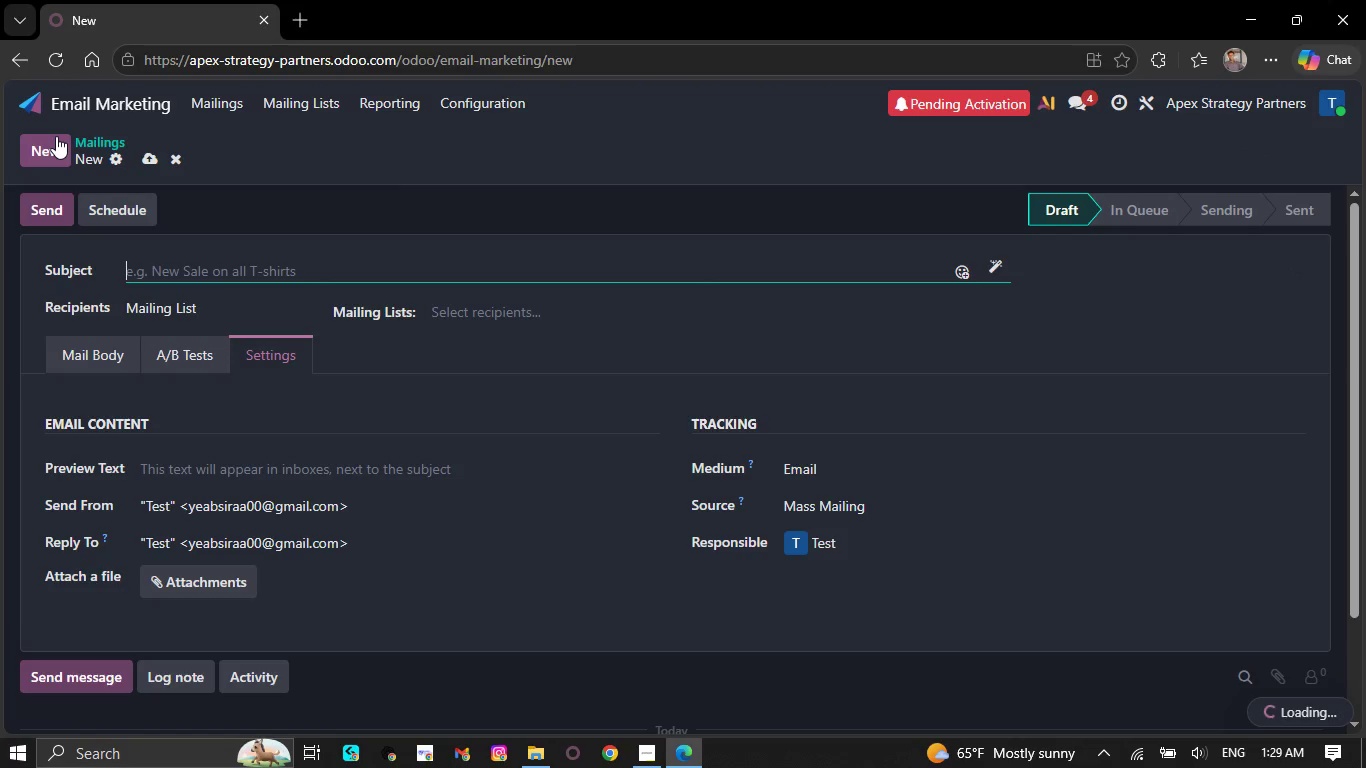 
left_click([115, 108])
 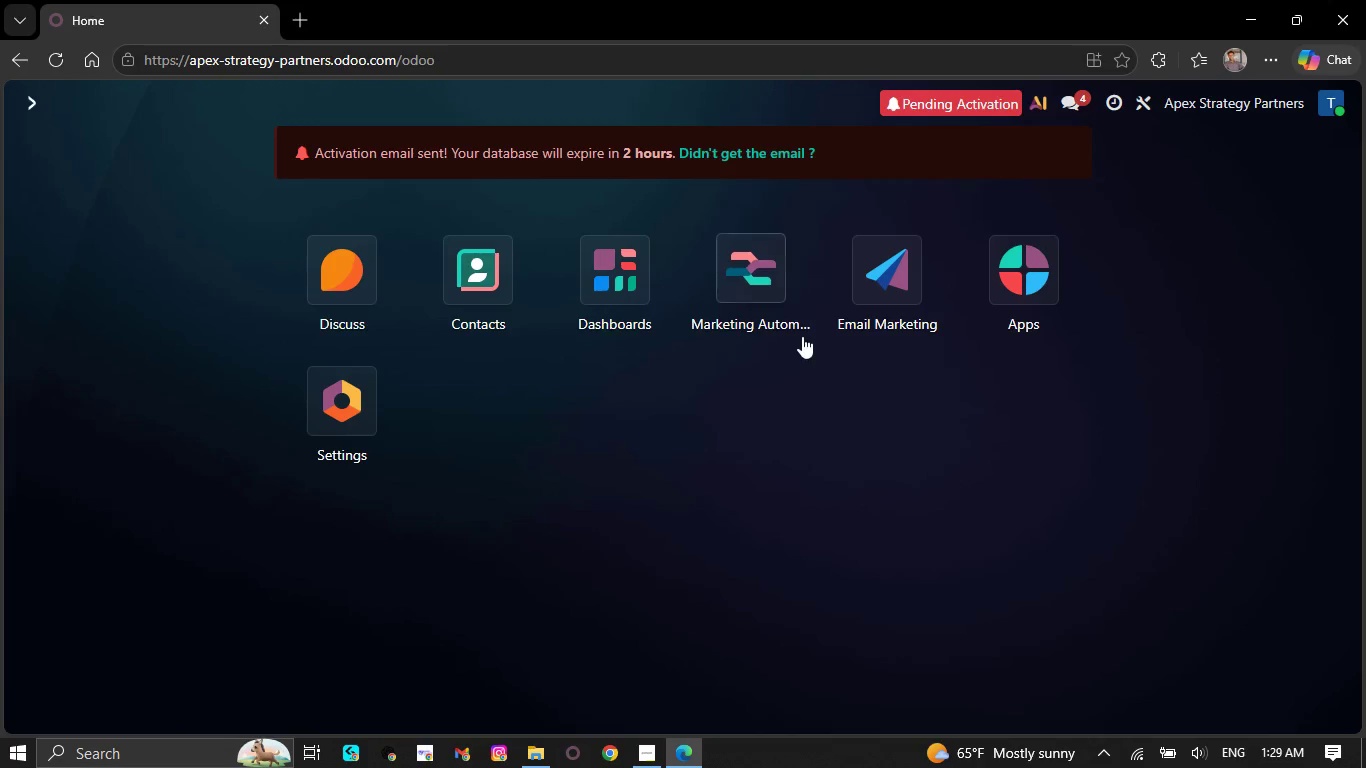 
left_click([860, 295])
 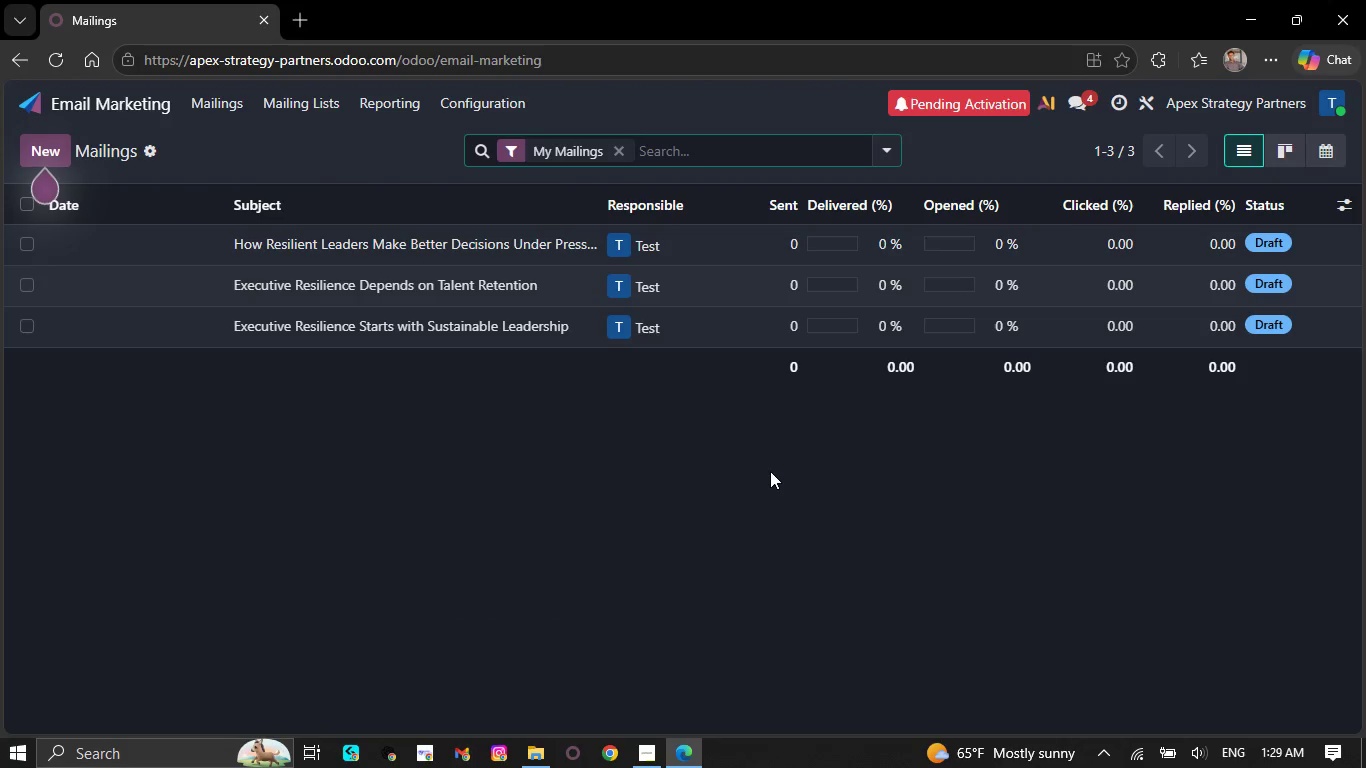 
left_click([773, 475])
 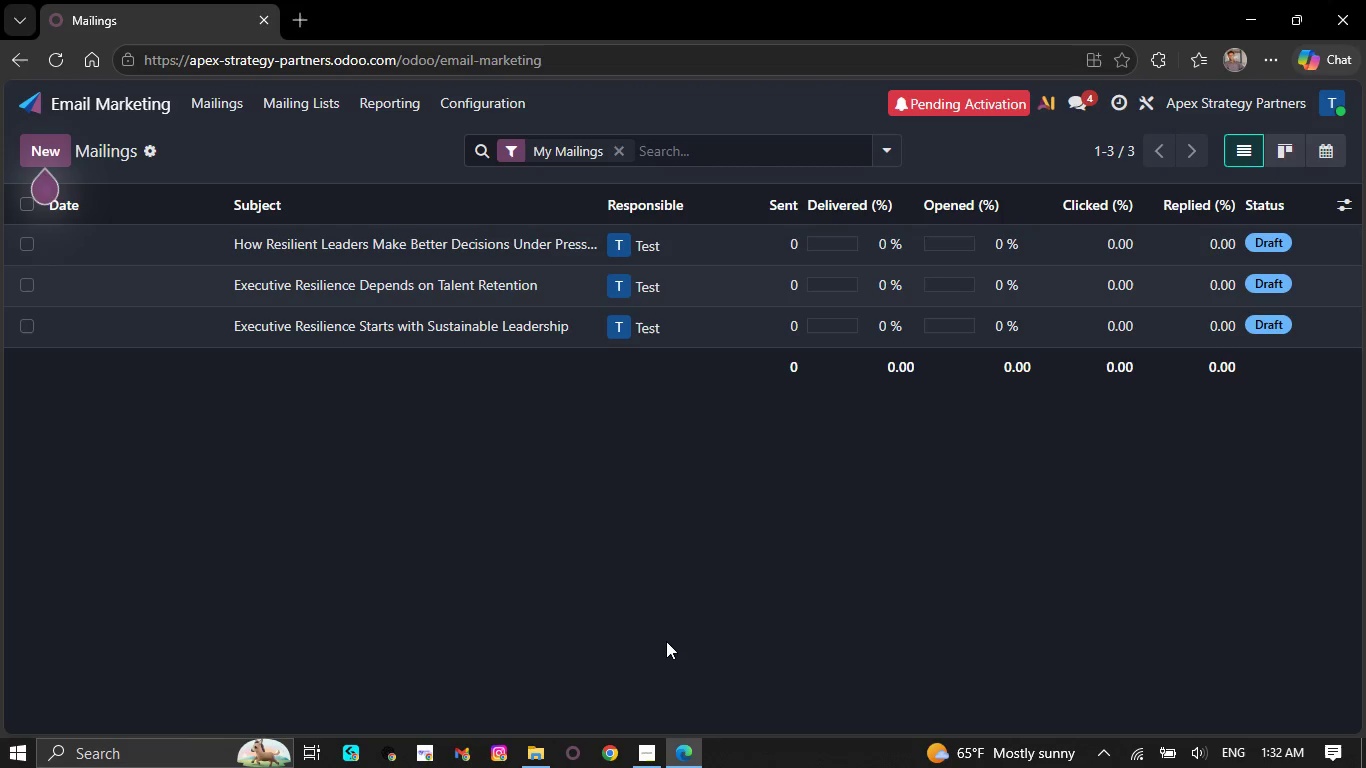 
wait(148.36)
 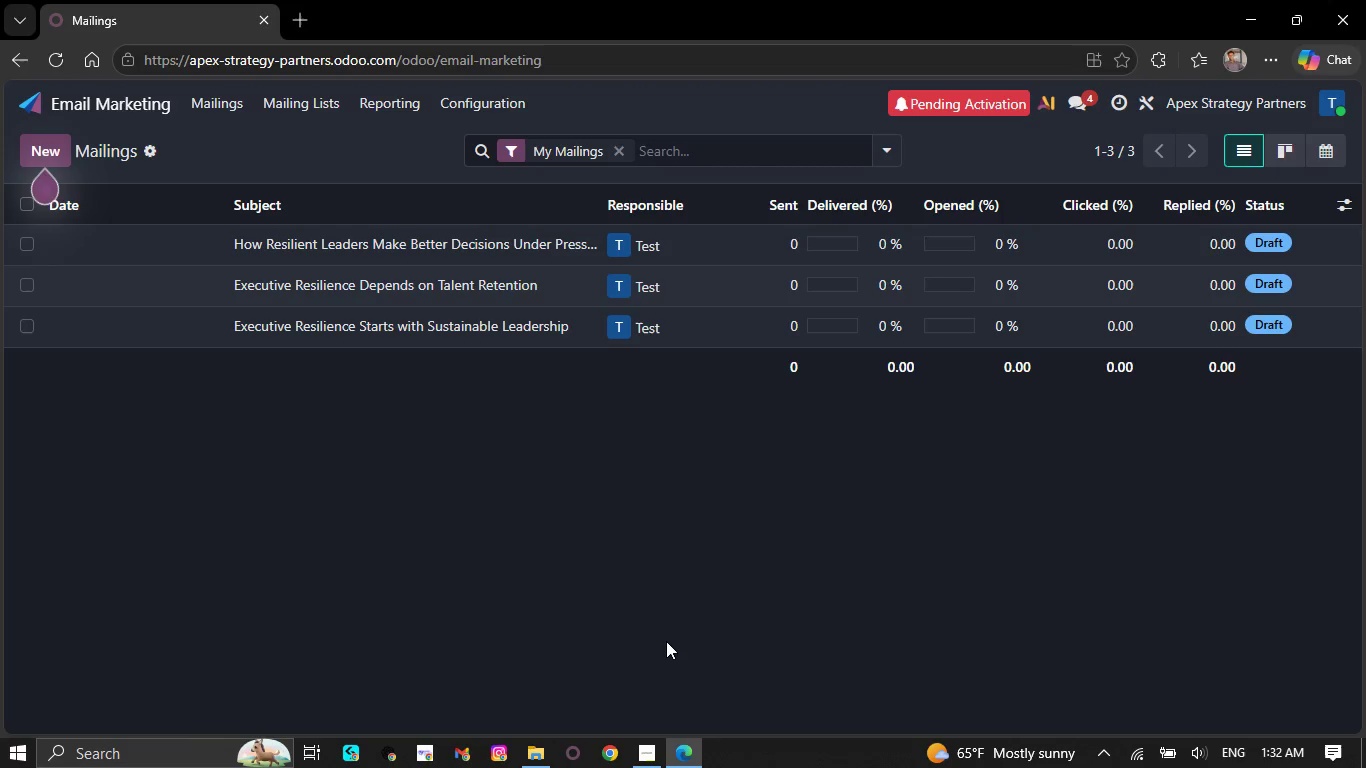 
left_click([130, 109])
 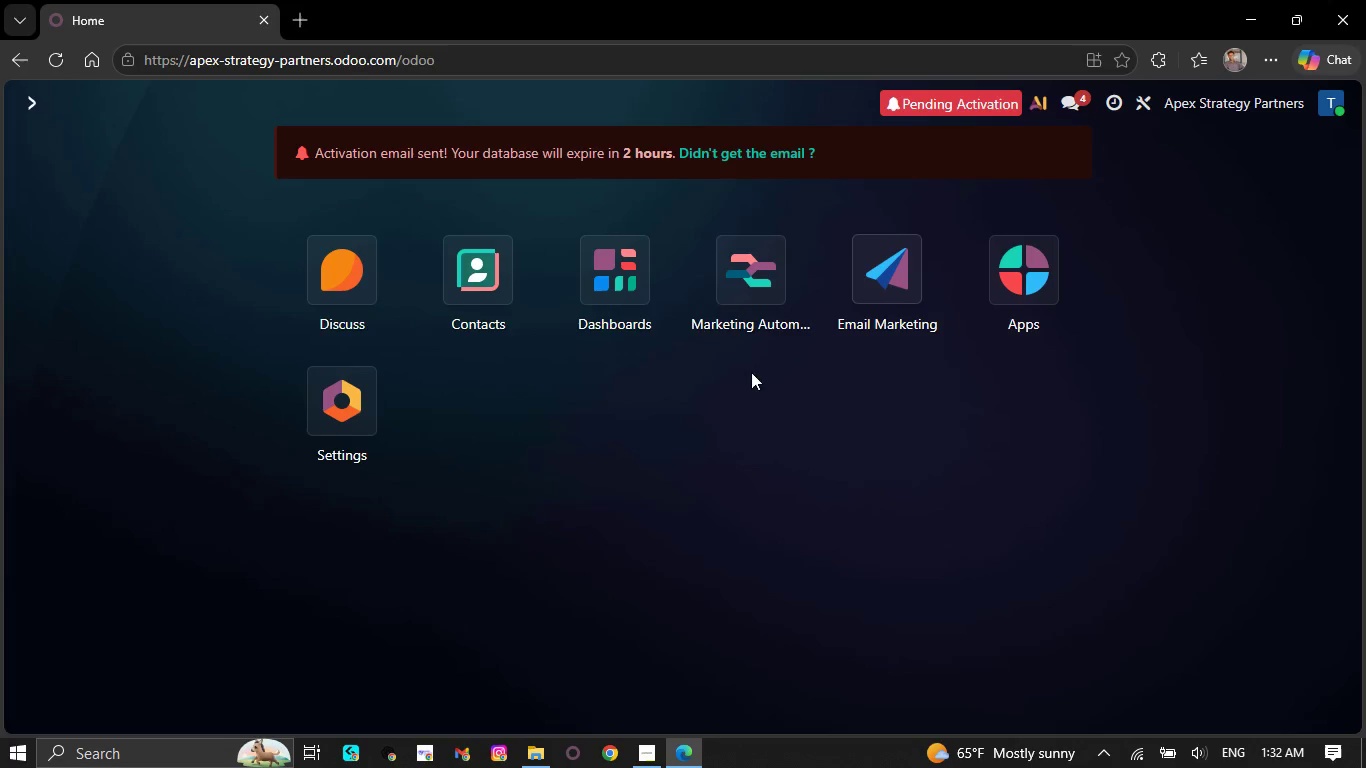 
left_click([752, 295])
 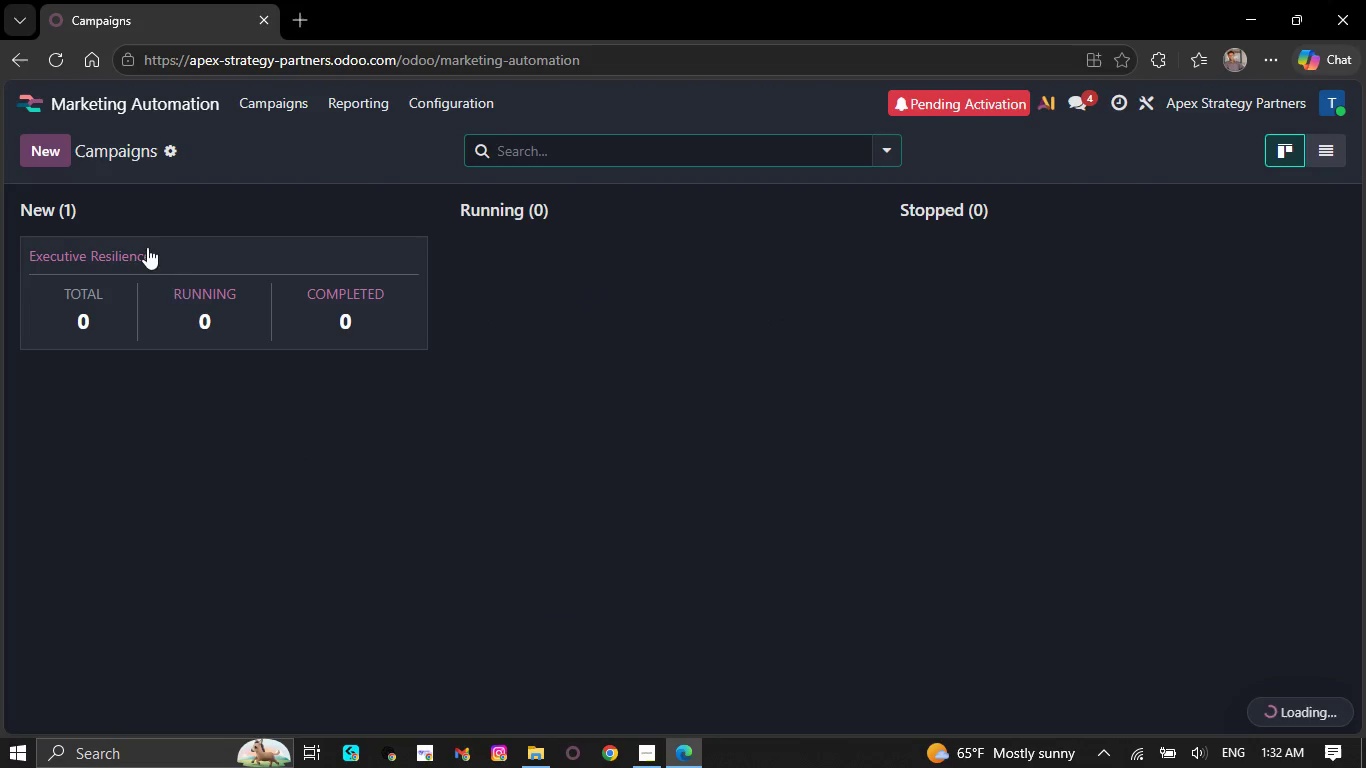 
left_click([195, 257])
 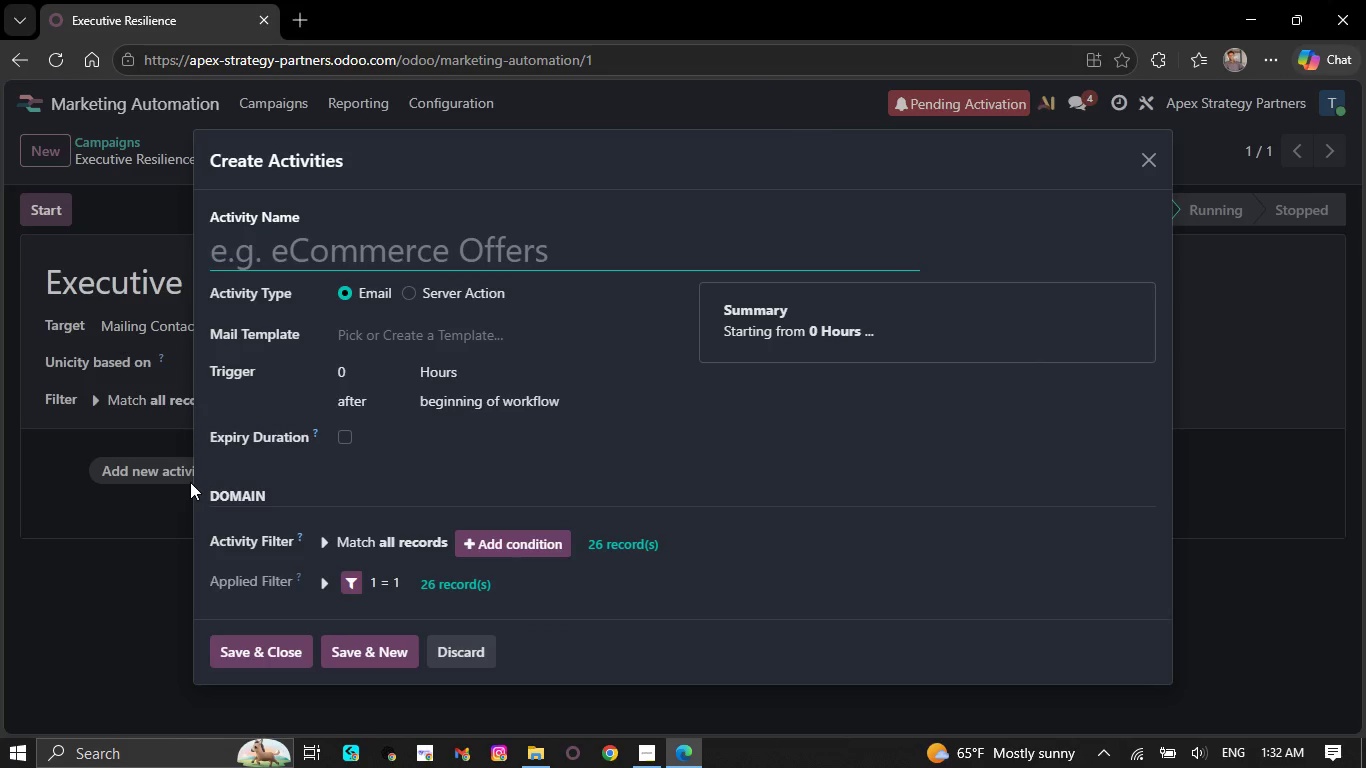 
type(Email 1)
 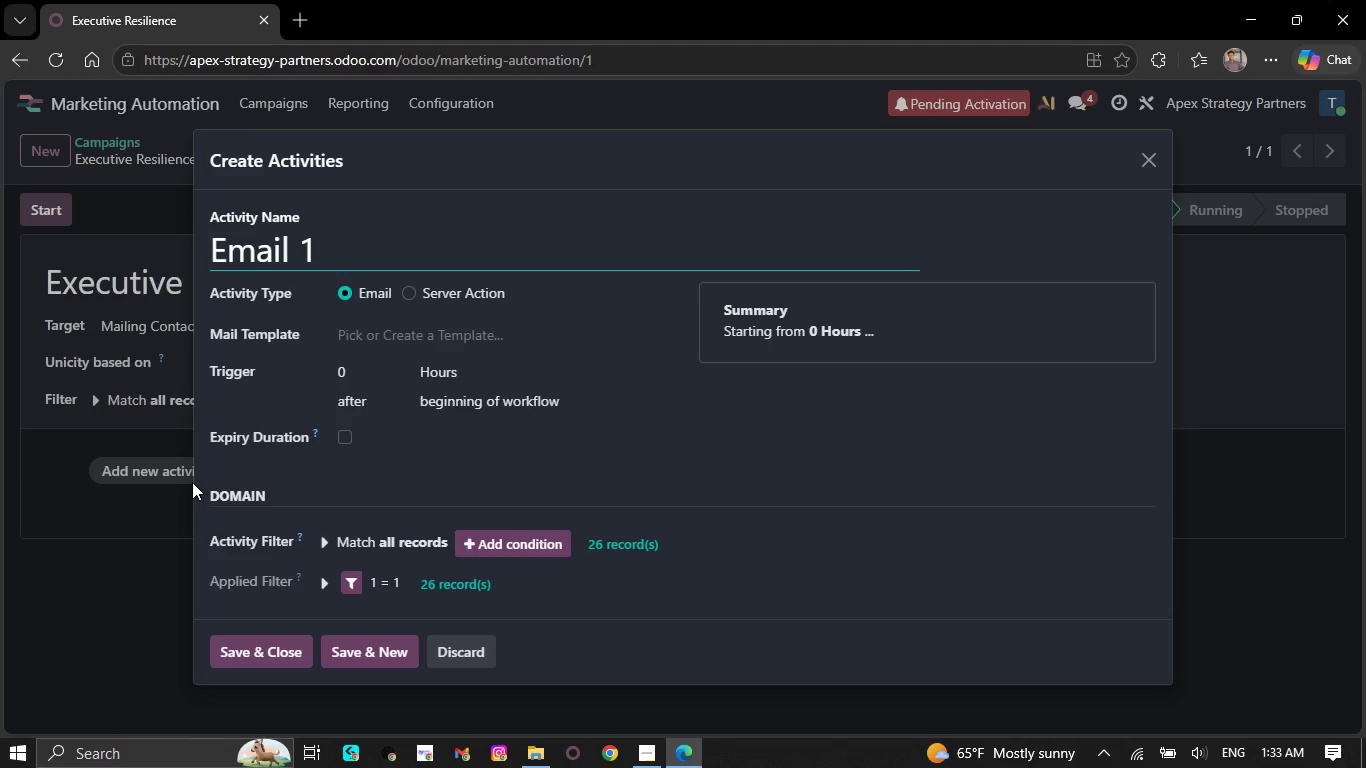 
wait(80.92)
 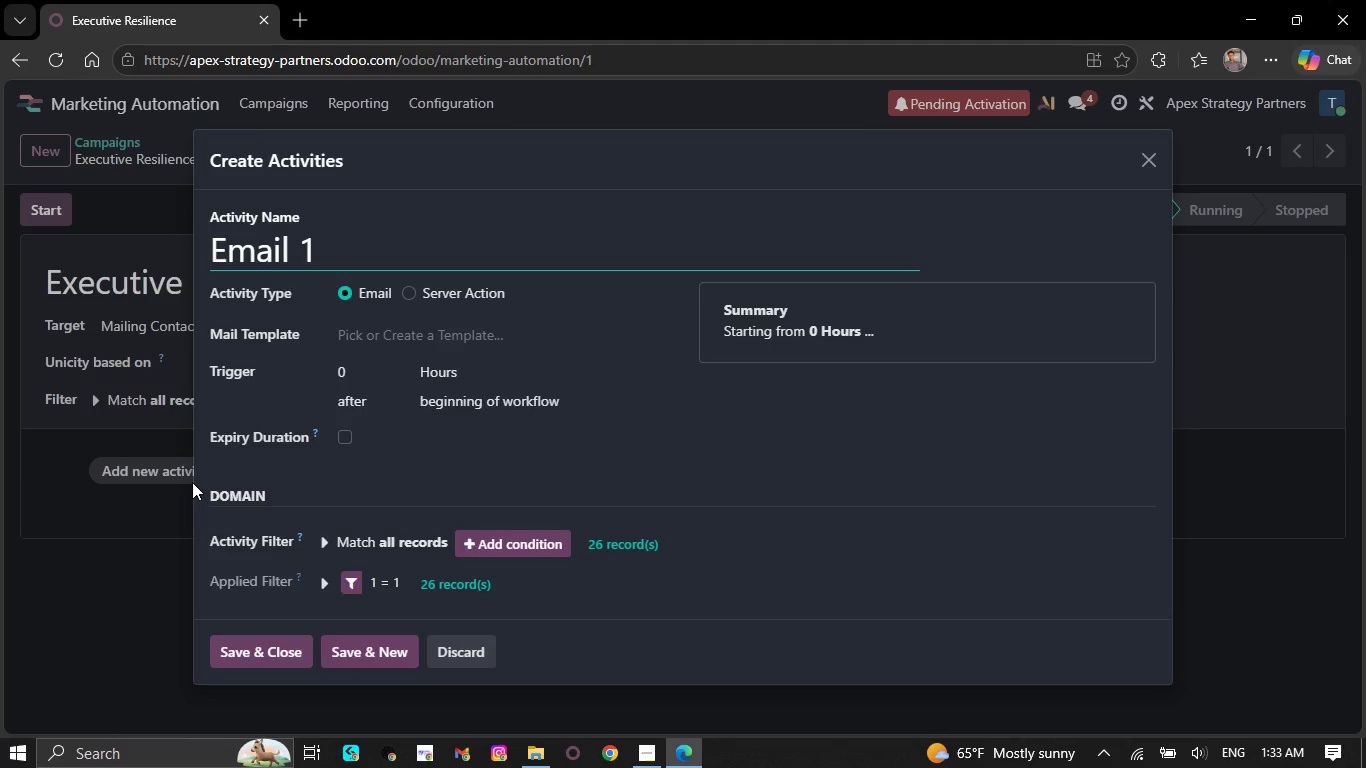 
left_click([343, 660])
 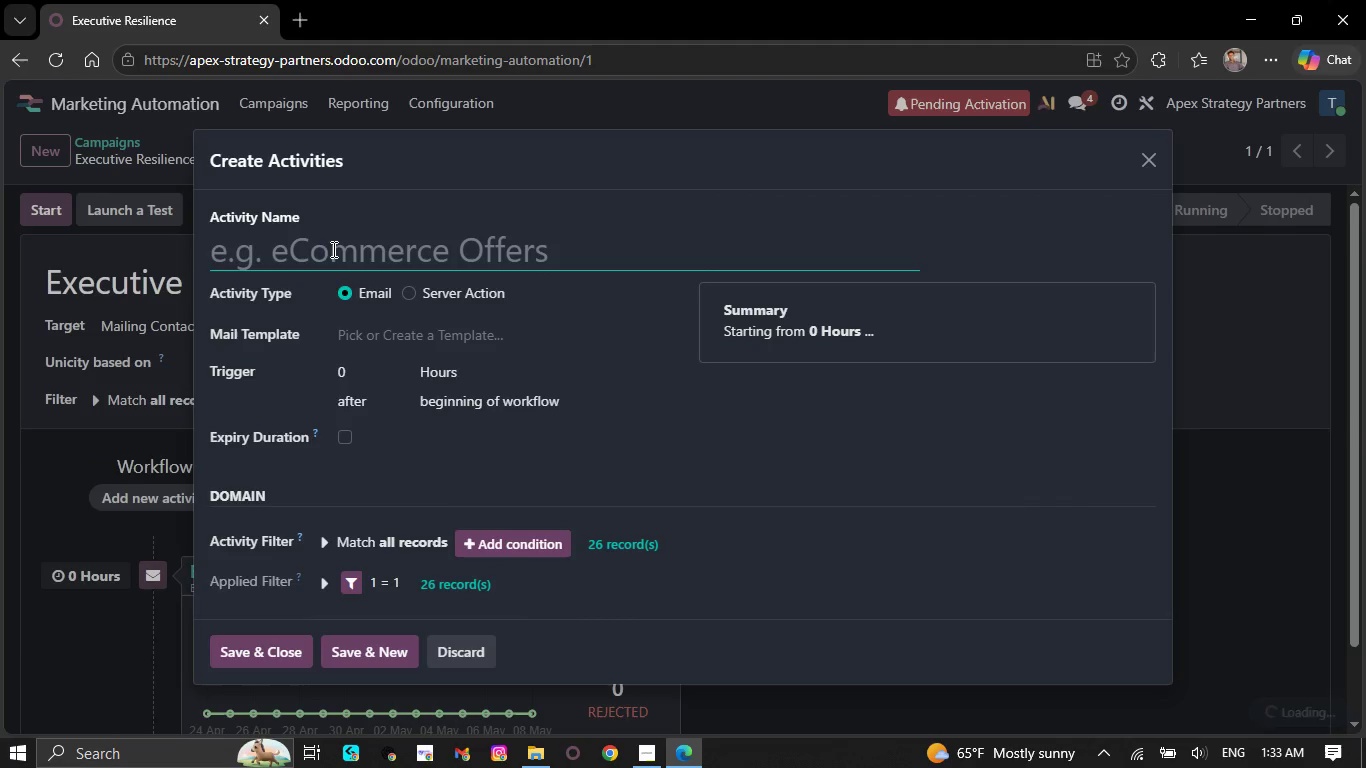 
type(Email 2)
 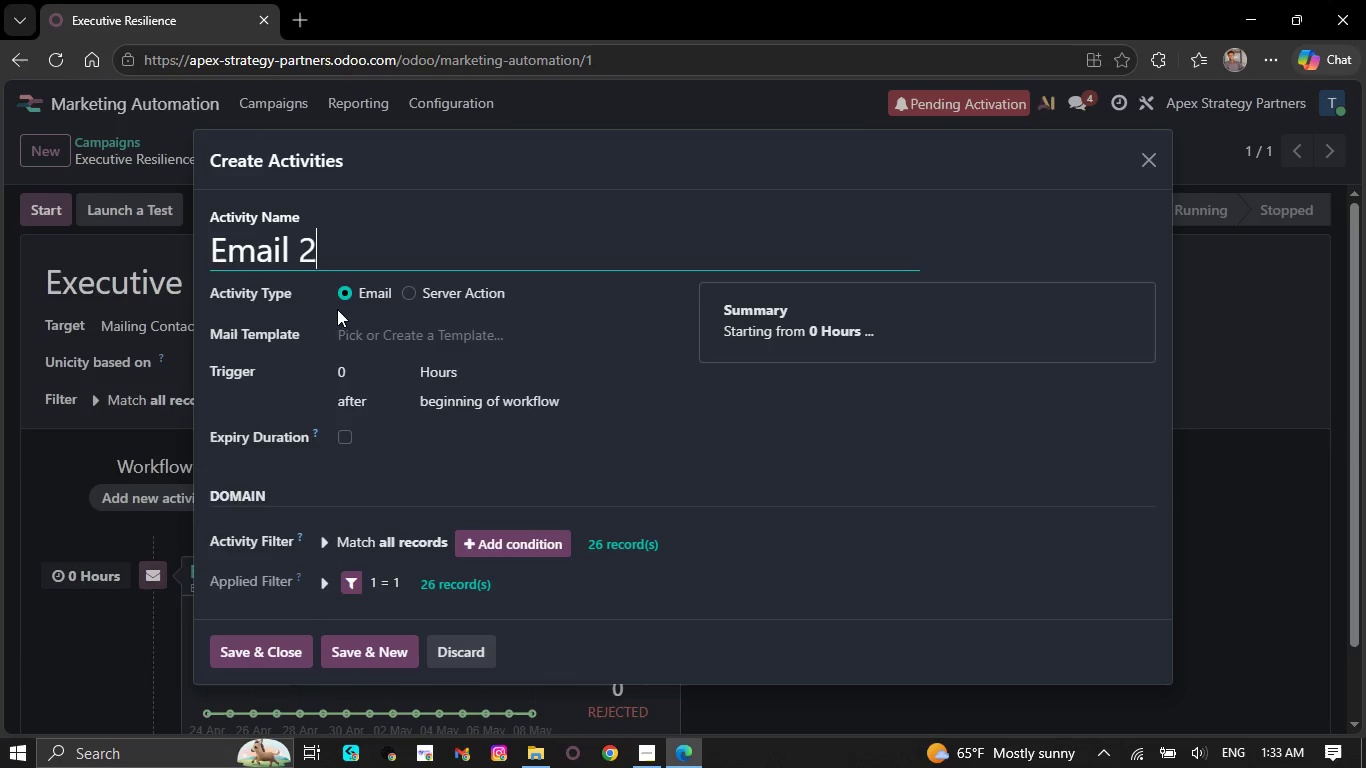 
left_click([394, 369])
 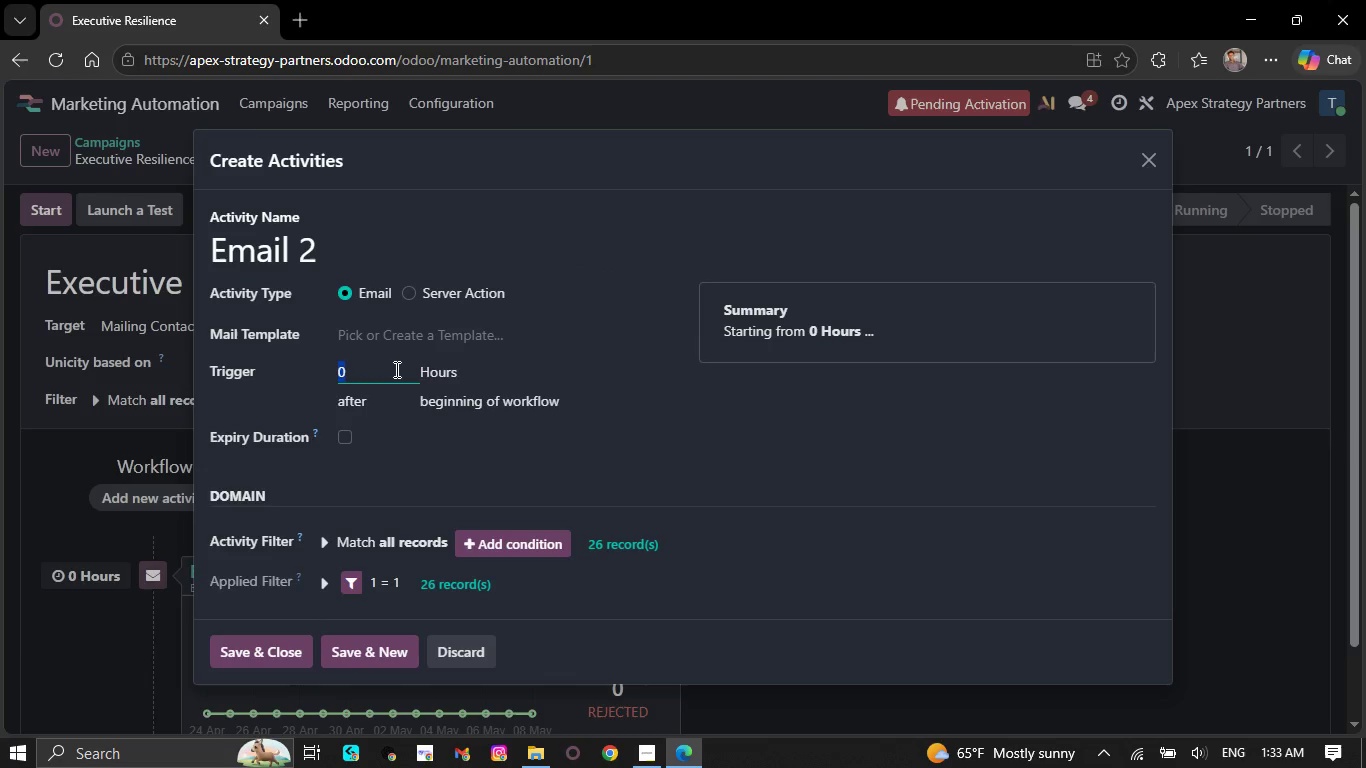 
key(4)
 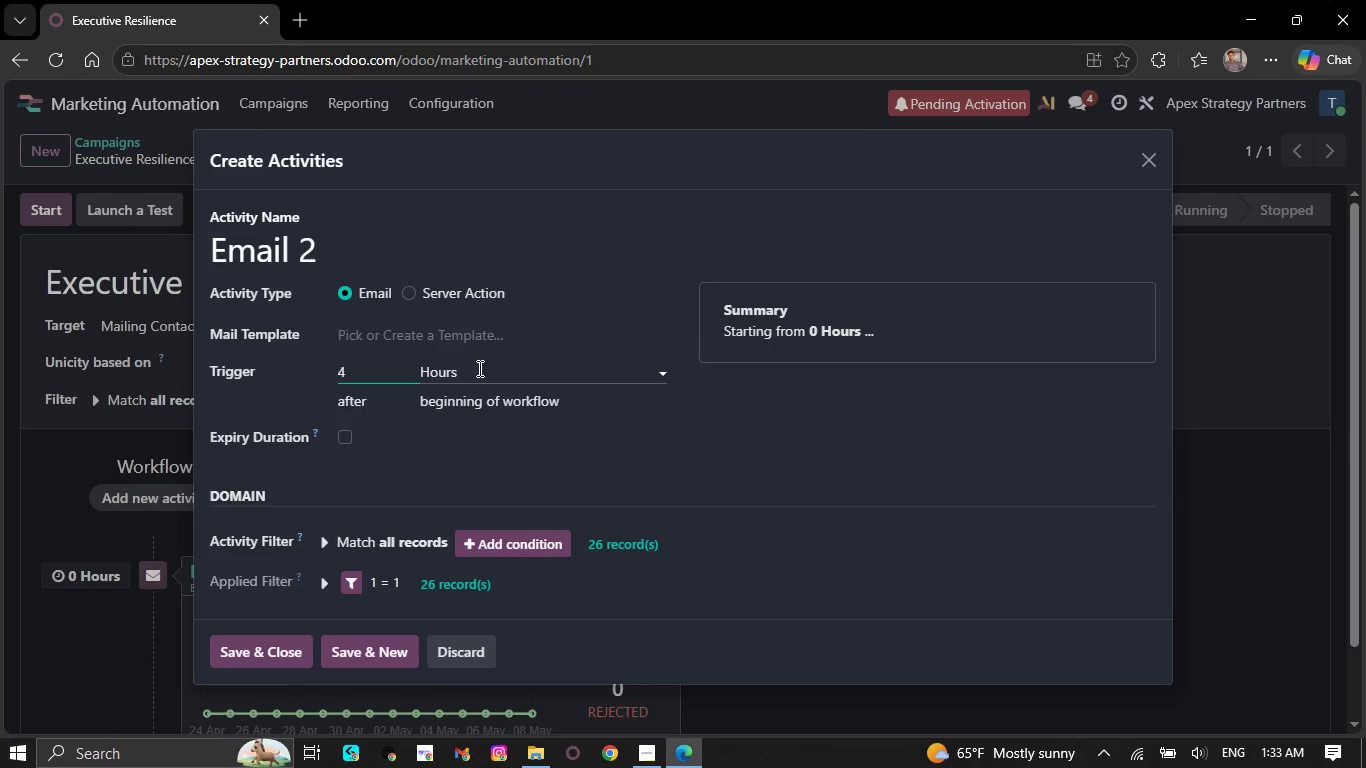 
left_click([478, 368])
 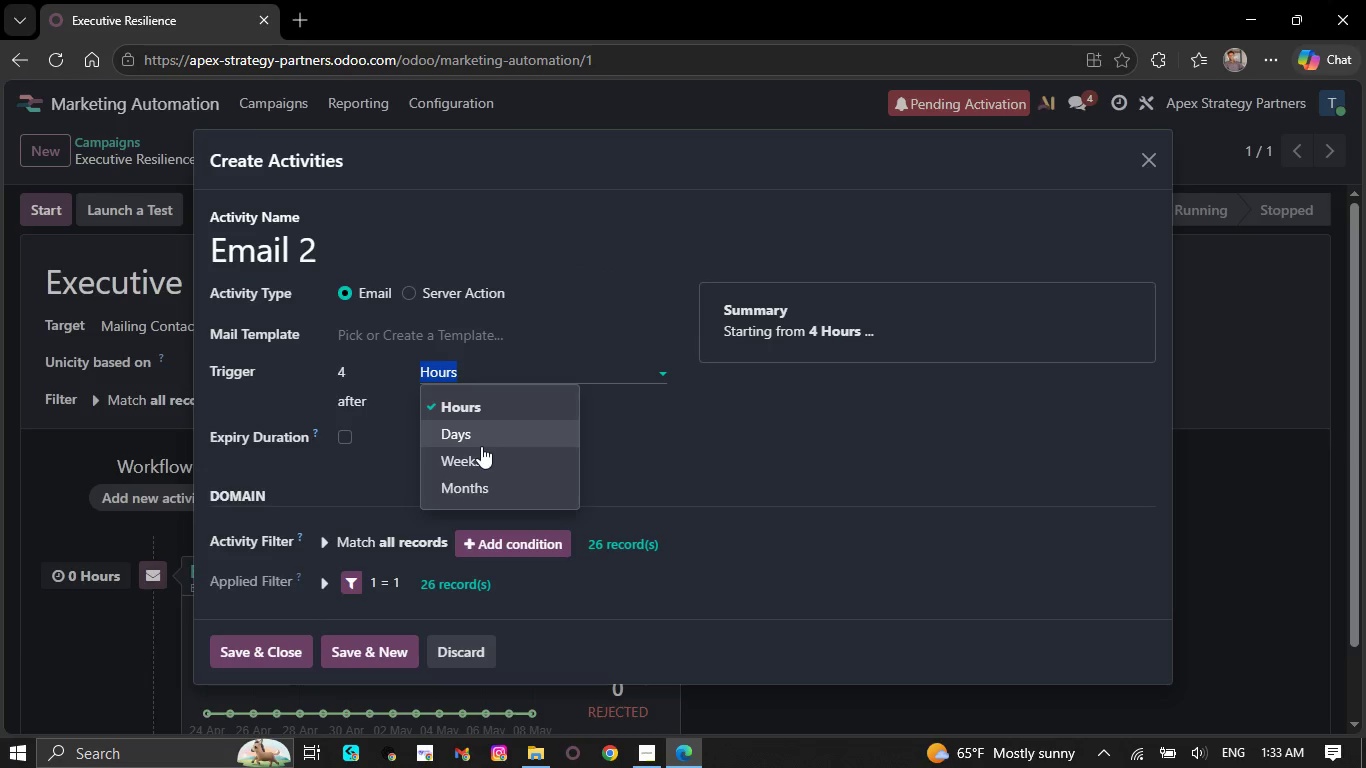 
left_click([483, 439])
 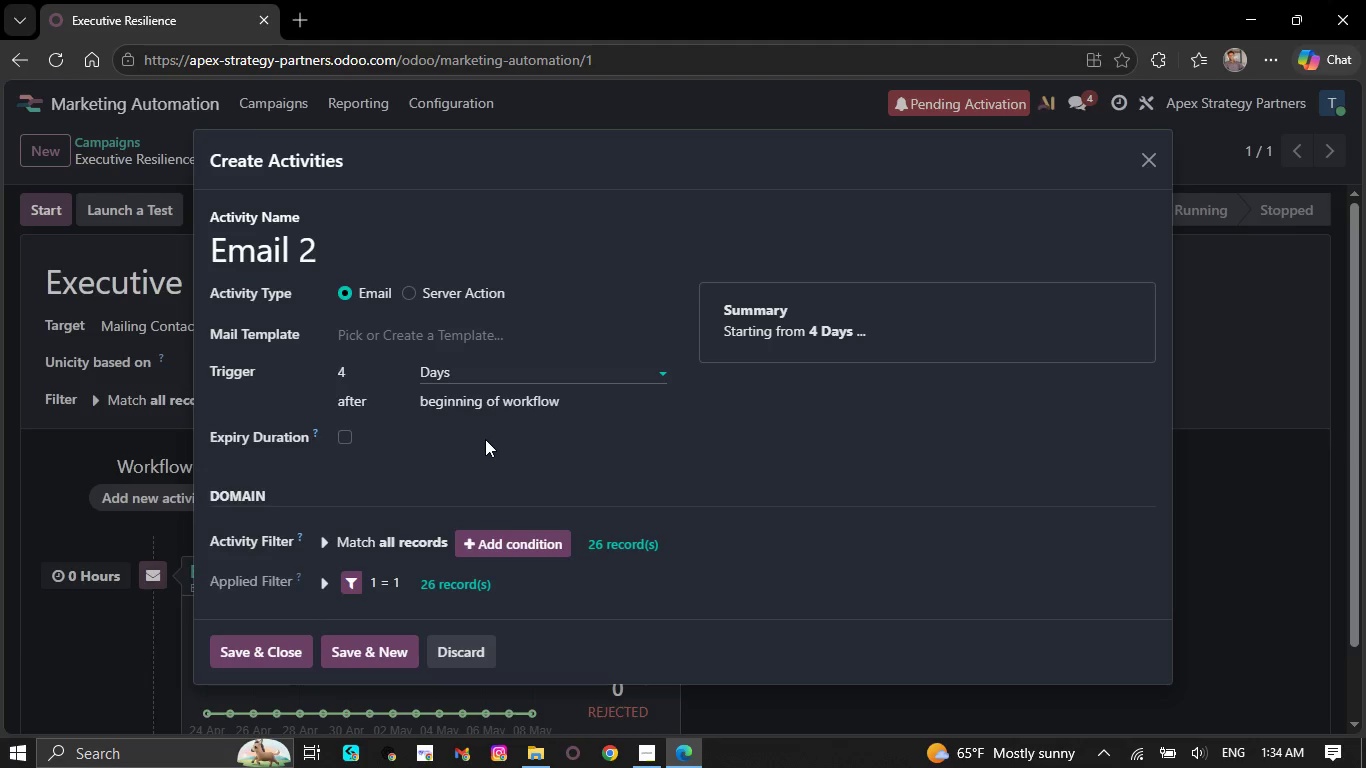 
wait(5.3)
 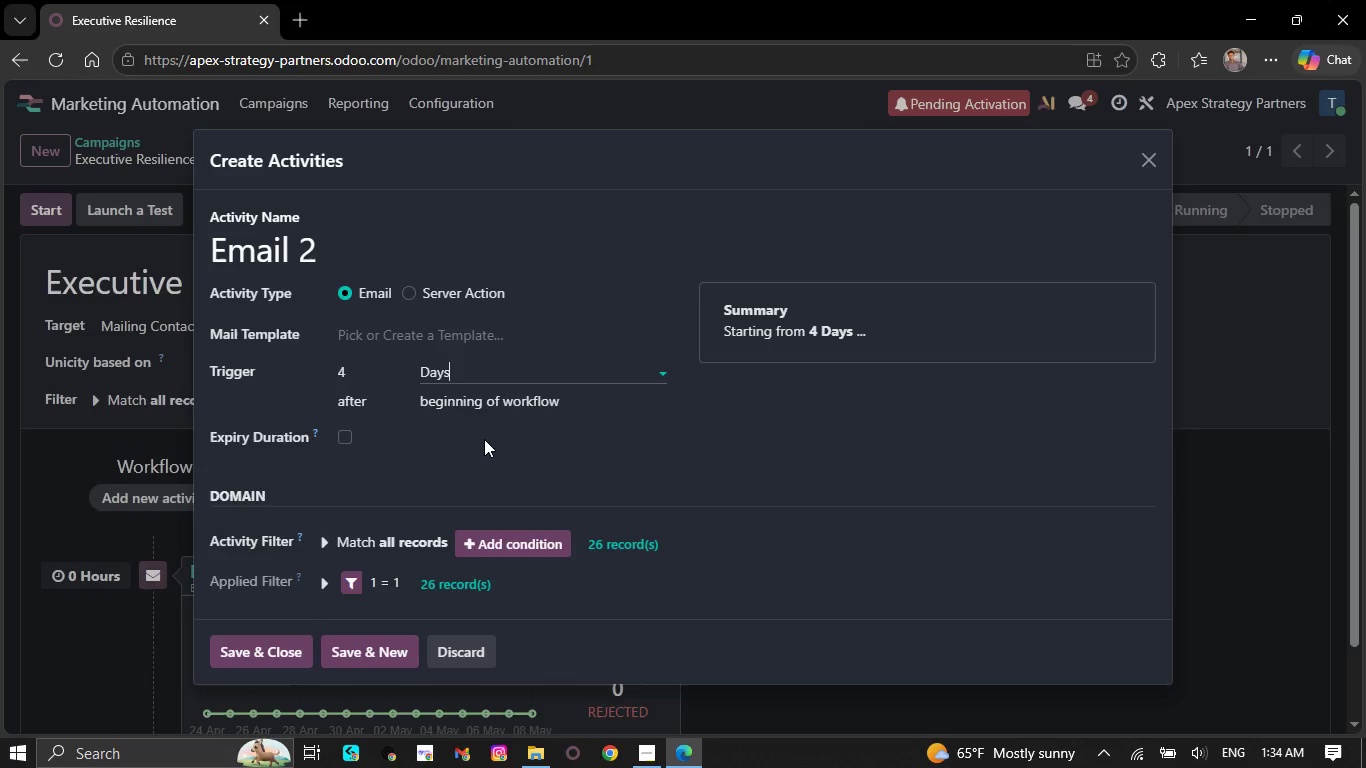 
left_click([361, 640])
 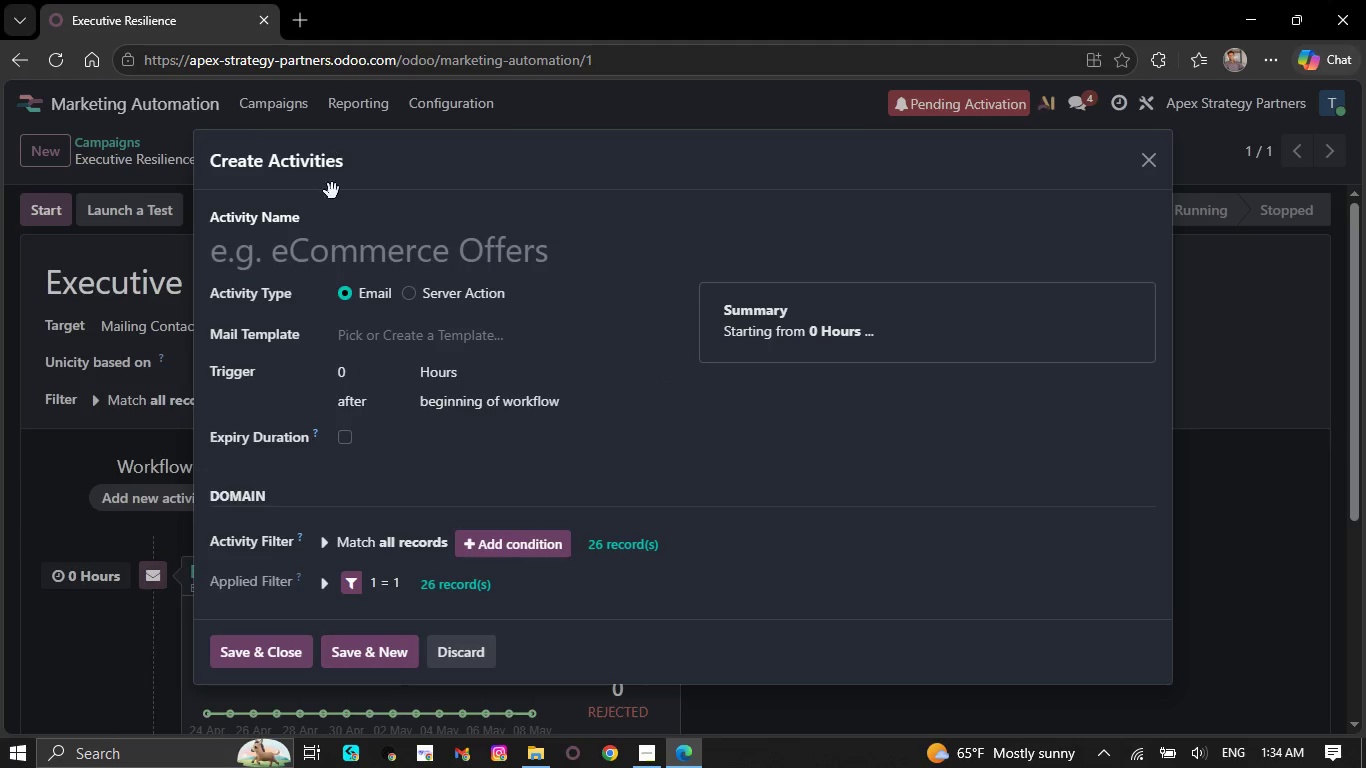 
left_click([331, 240])
 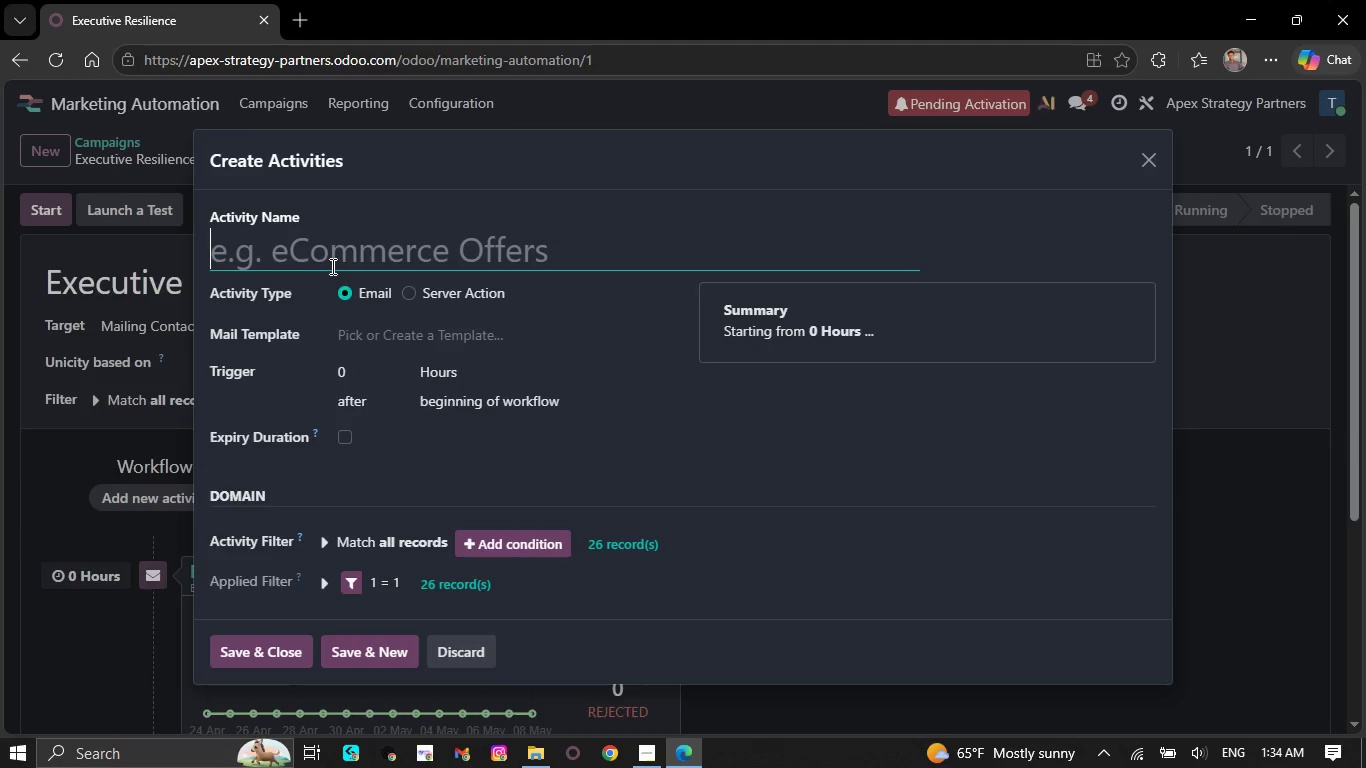 
type(em)
key(Backspace)
key(Backspace)
type(Email 3)
 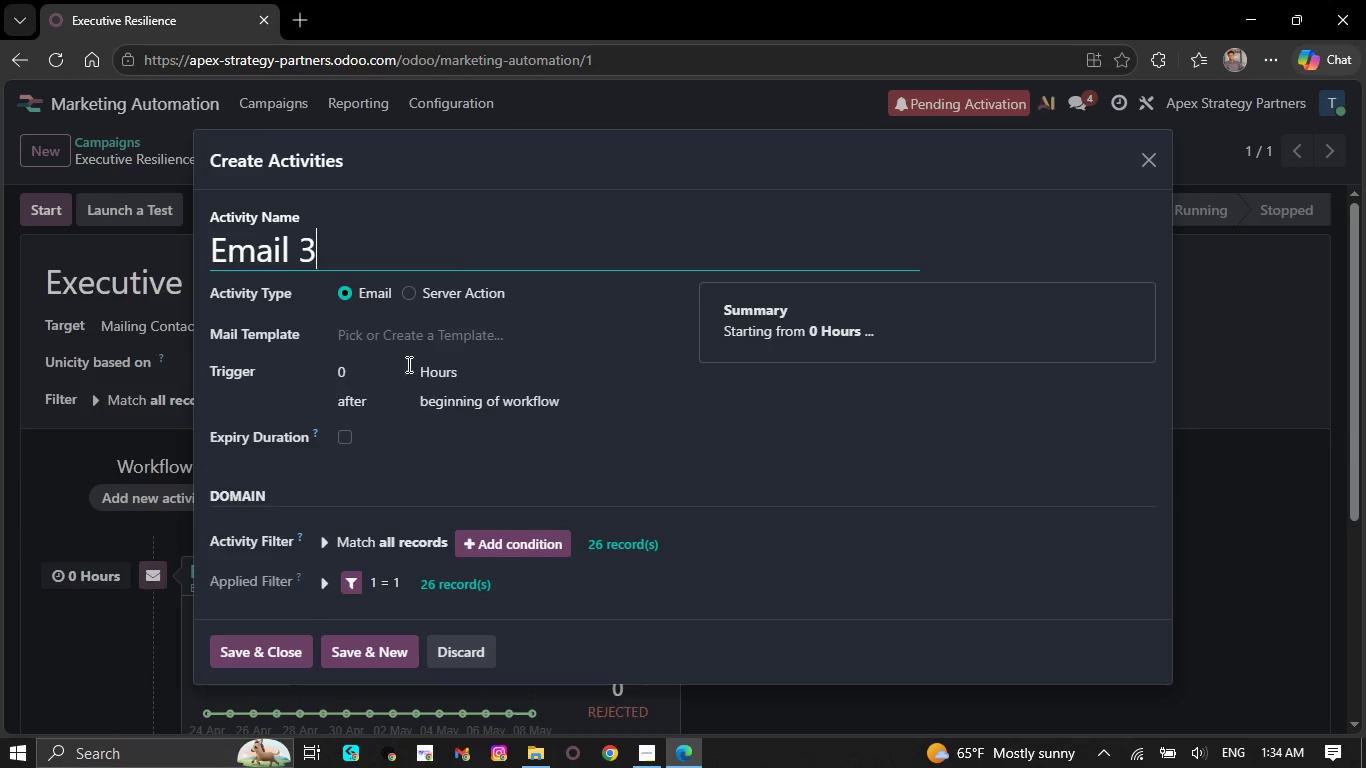 
left_click([484, 382])
 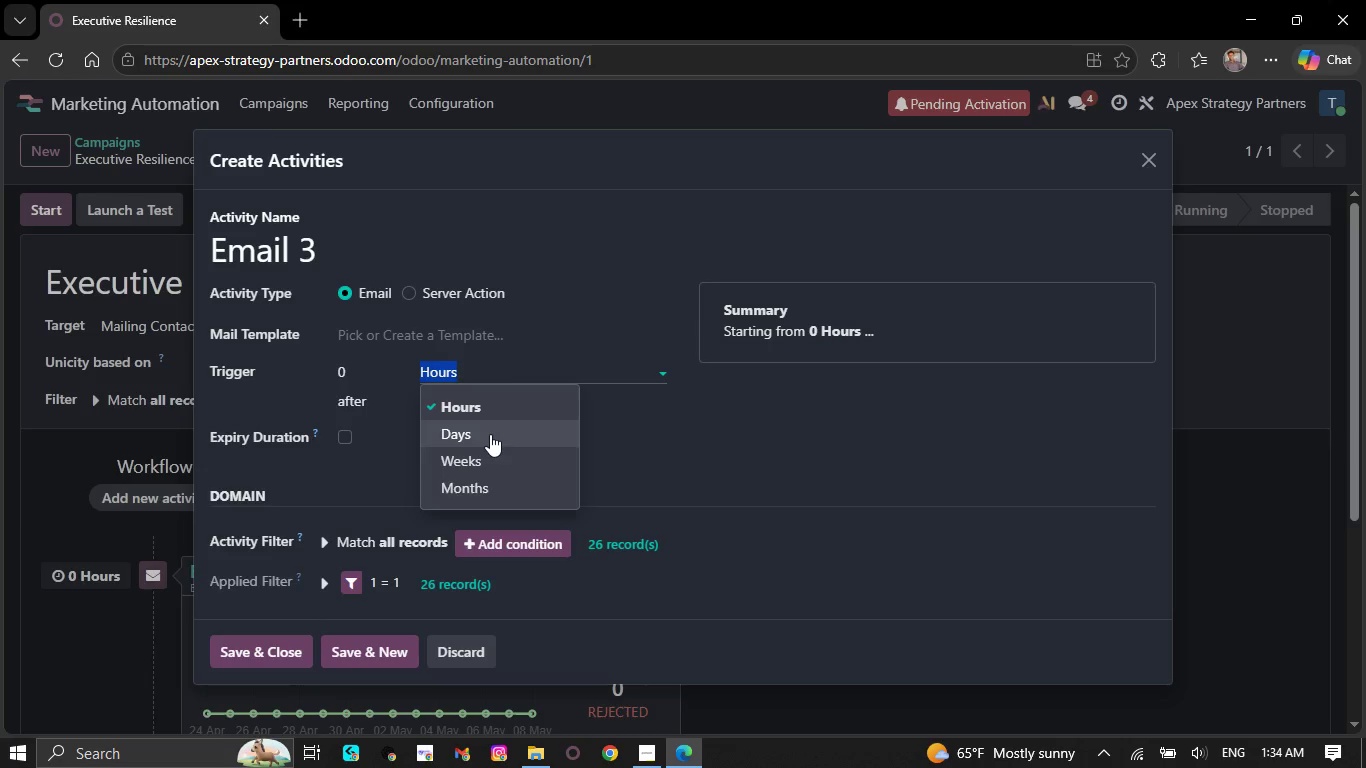 
left_click([490, 434])
 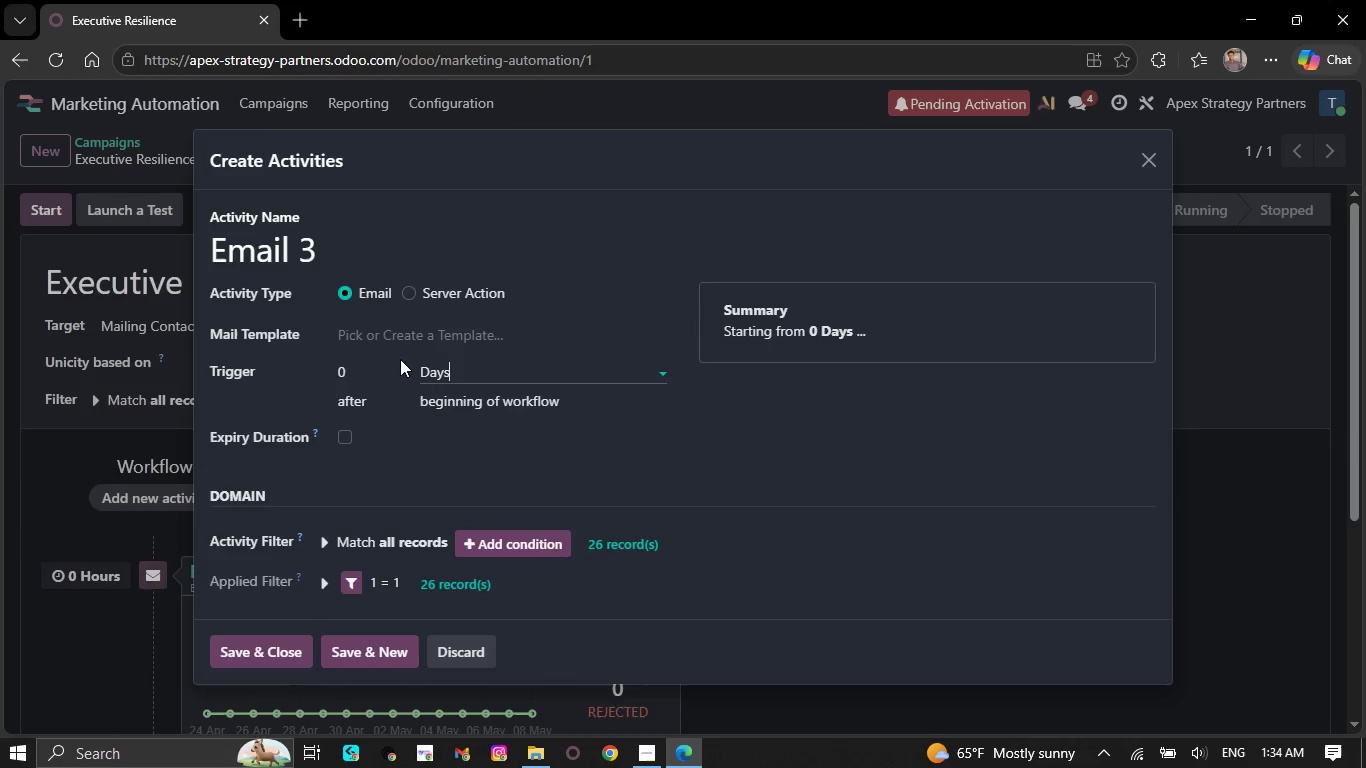 
left_click([400, 360])
 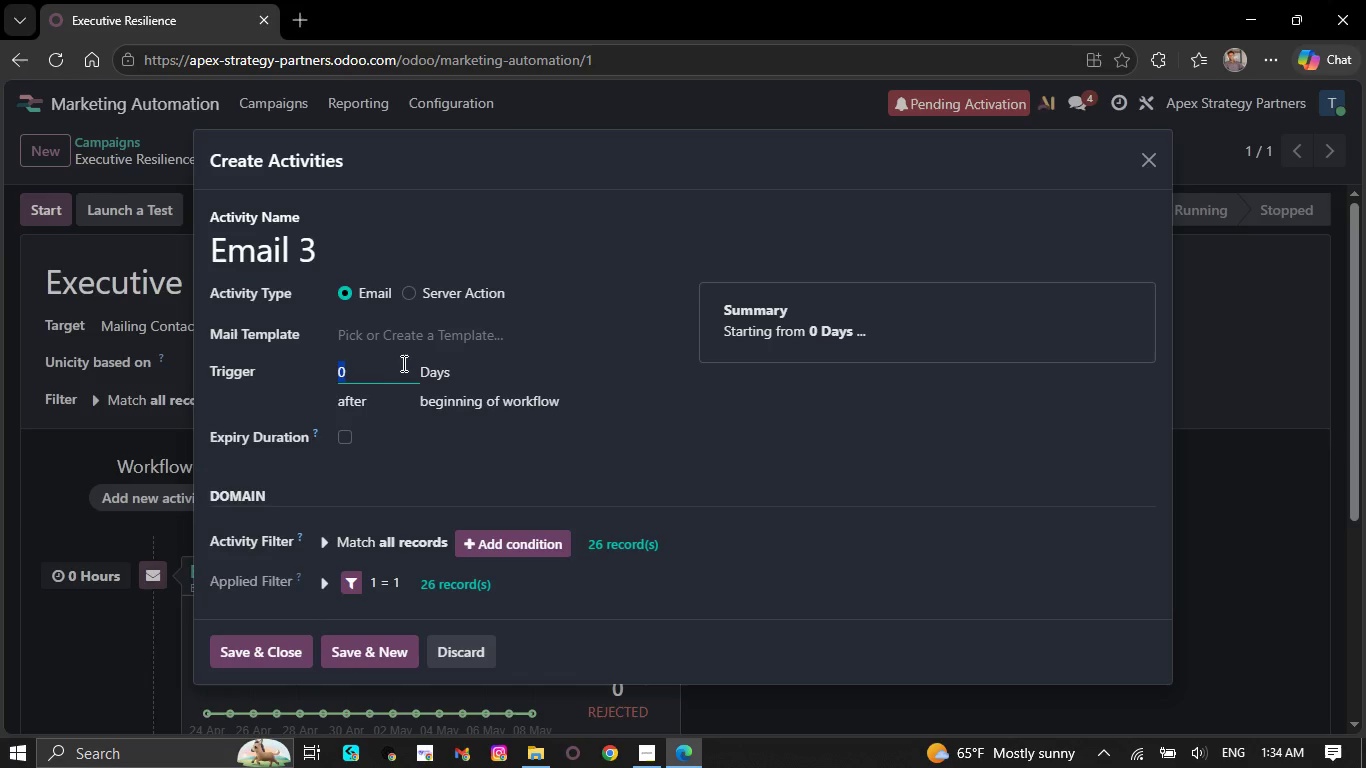 
key(5)
 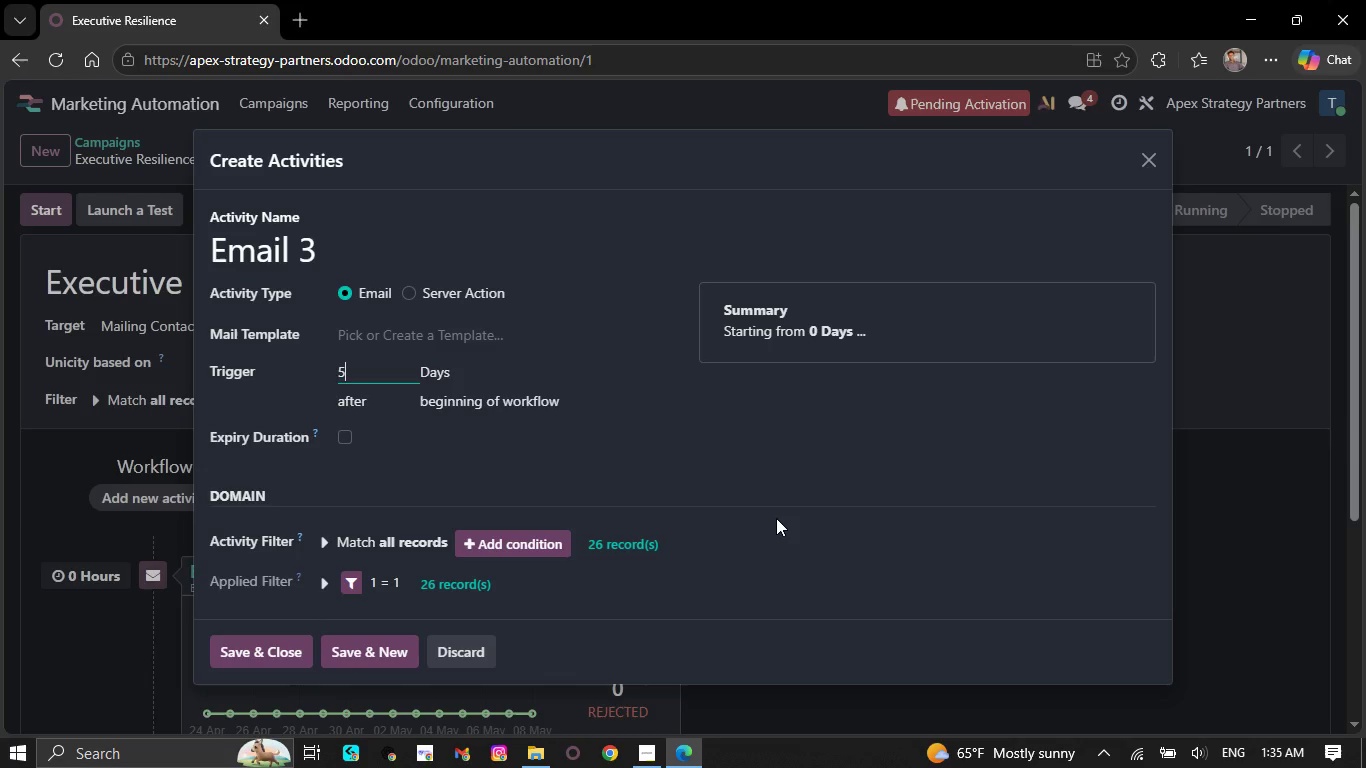 
wait(57.06)
 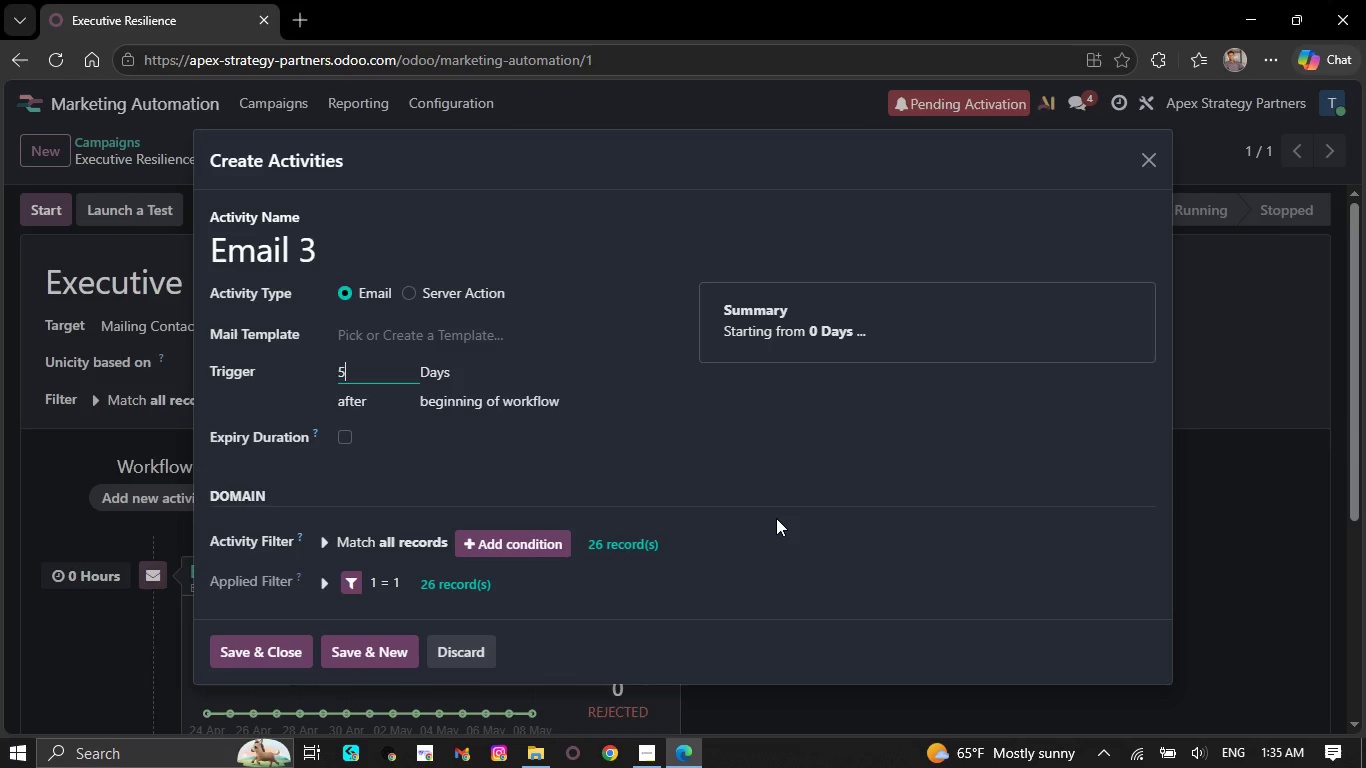 
left_click([256, 658])
 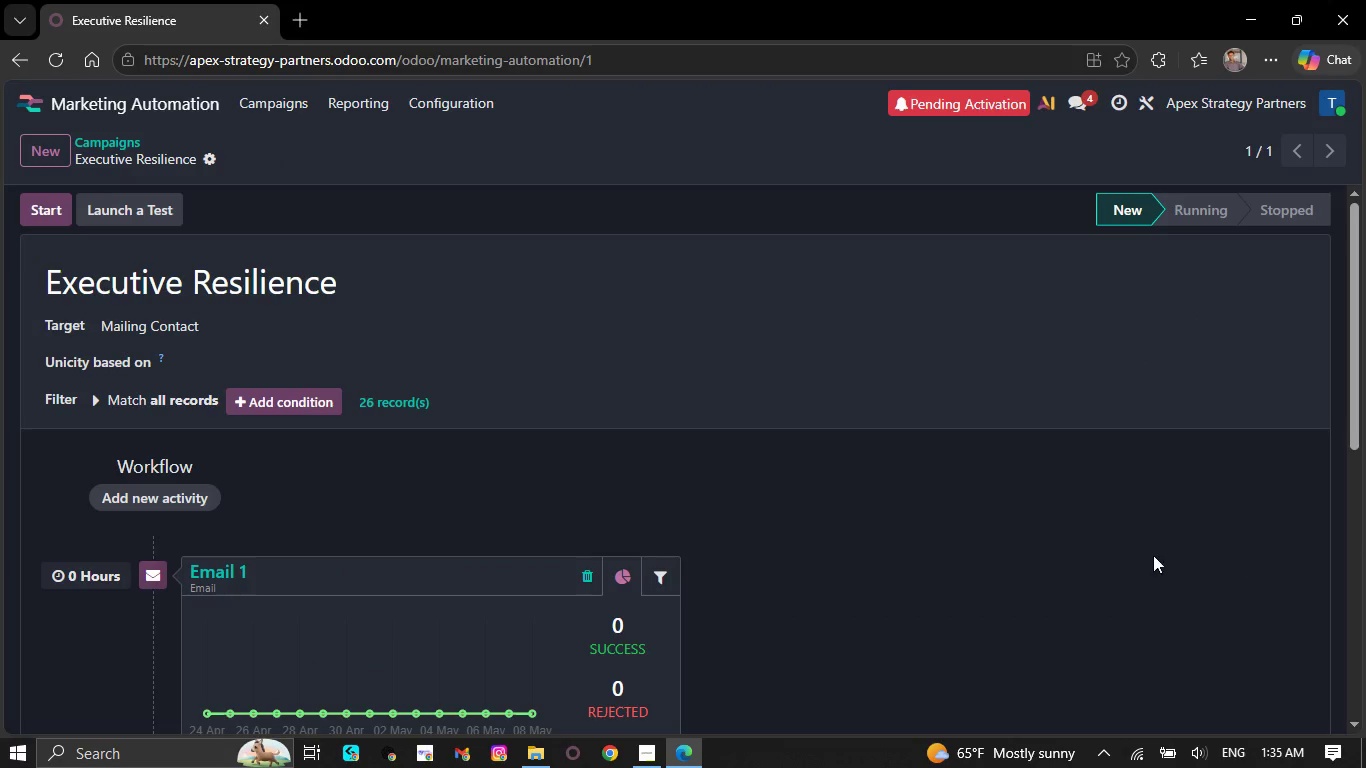 
scroll: coordinate [840, 537], scroll_direction: down, amount: 7.0
 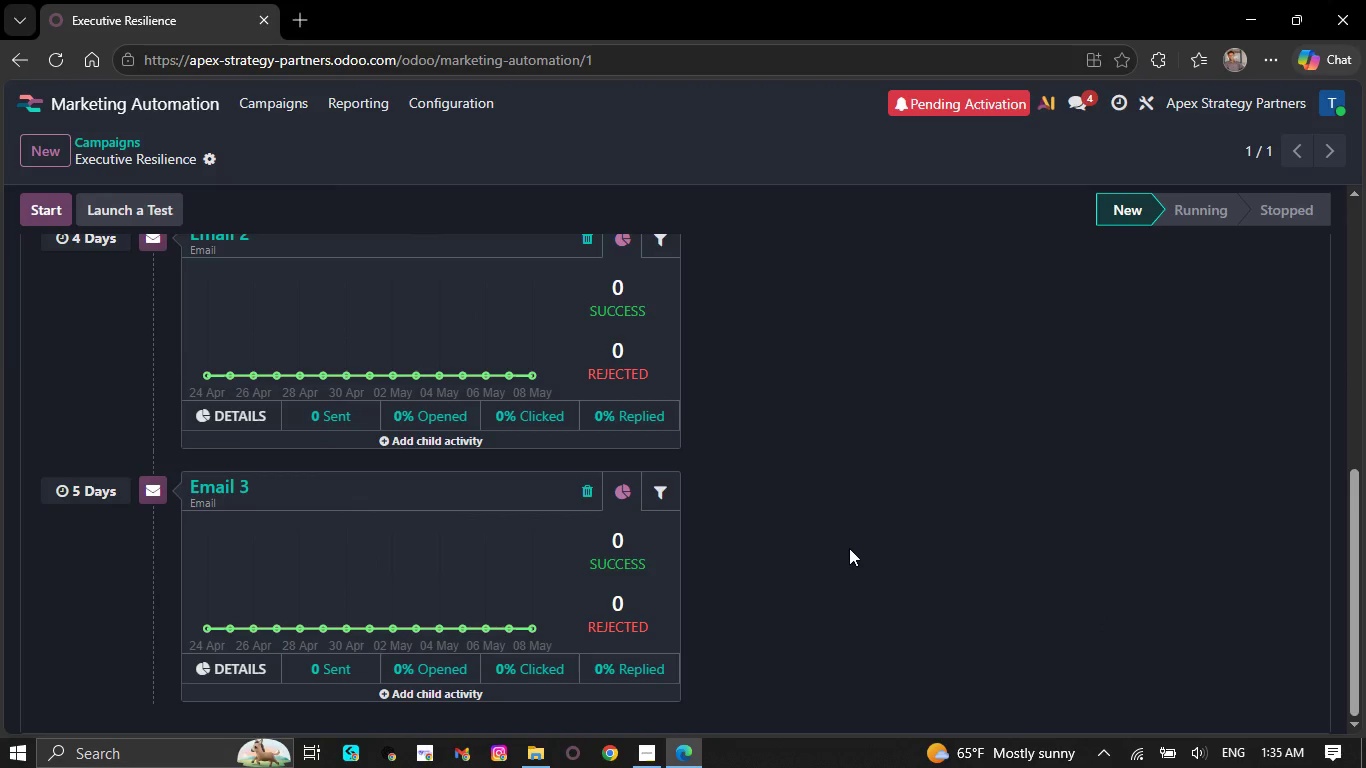 
wait(37.74)
 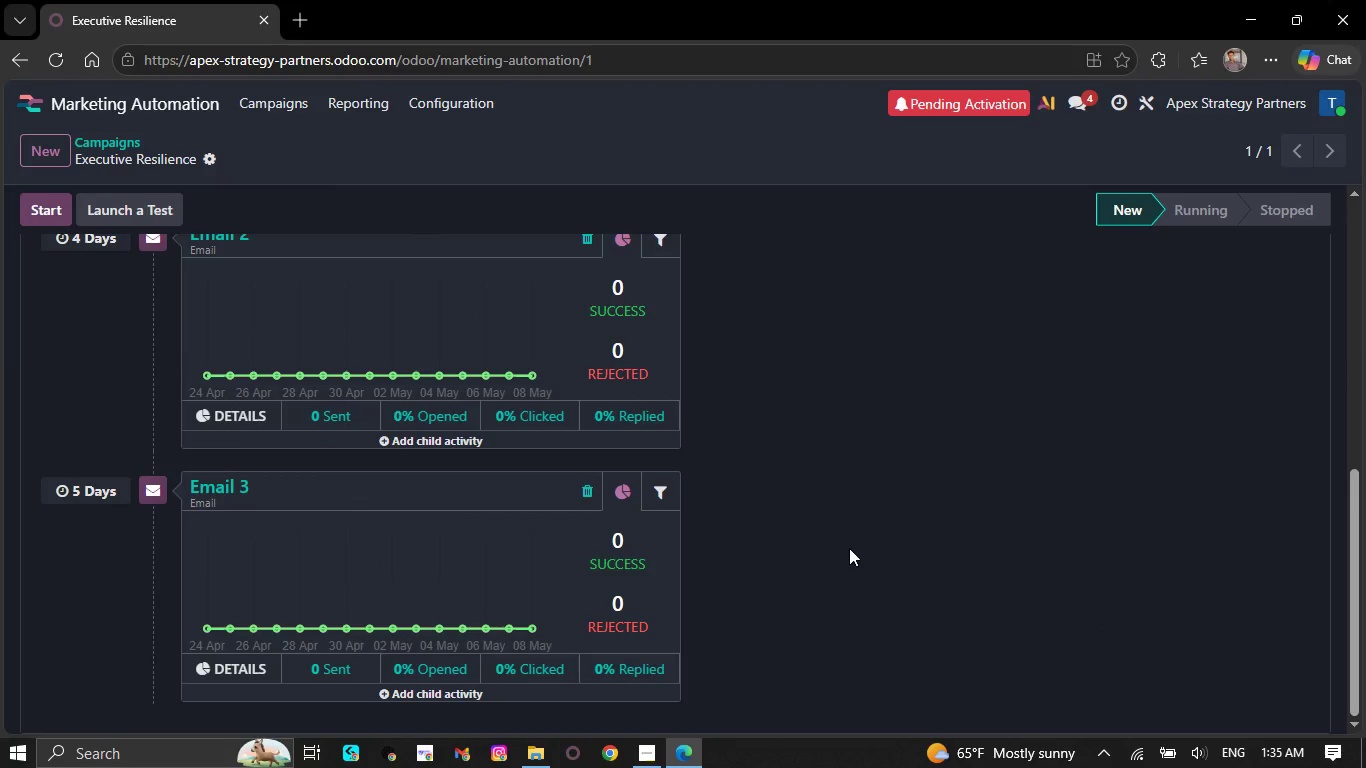 
left_click([650, 764])